 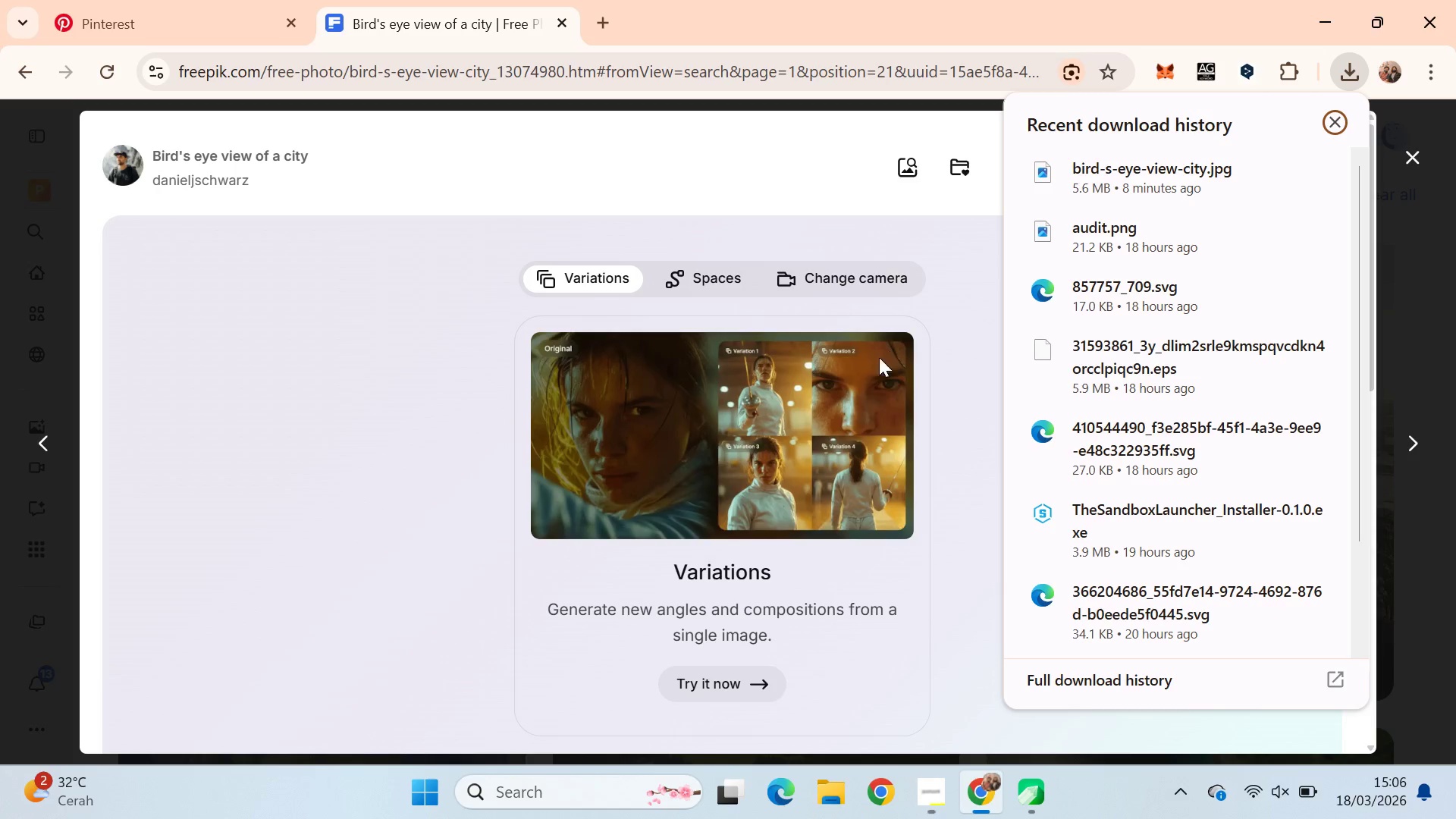 
left_click([231, 16])
 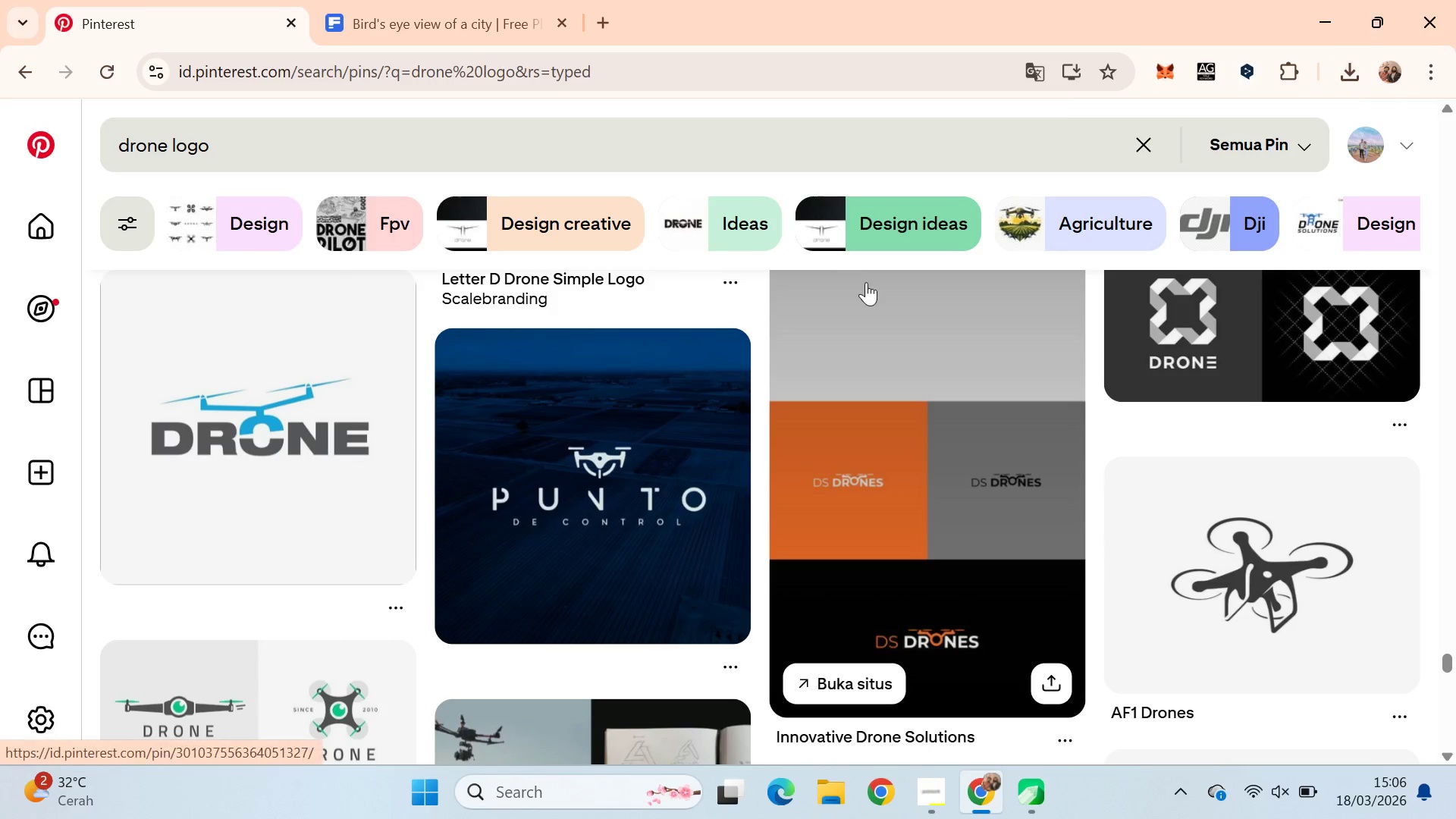 
scroll: coordinate [1430, 346], scroll_direction: down, amount: 7.0
 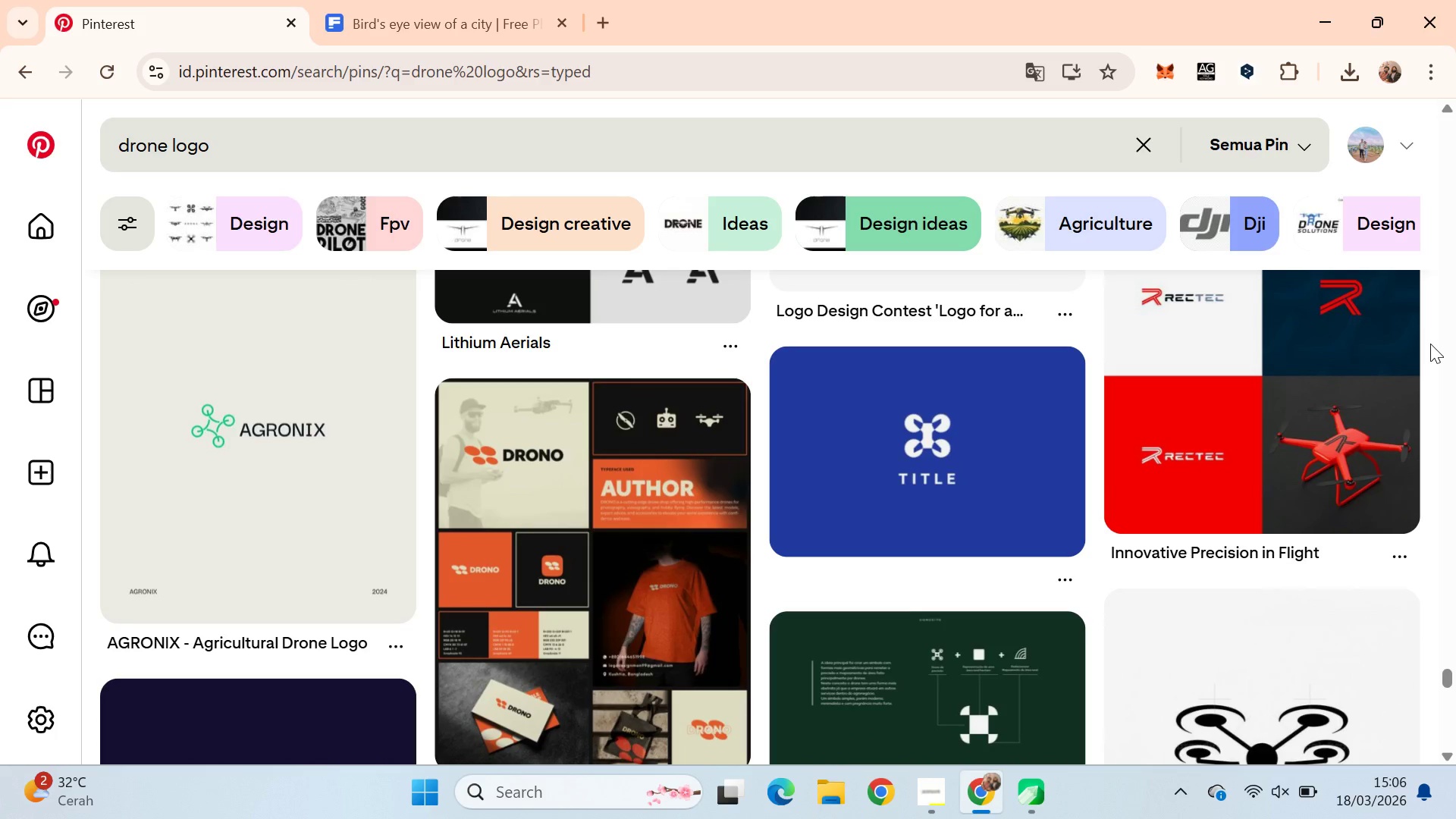 
scroll: coordinate [1431, 340], scroll_direction: down, amount: 13.0
 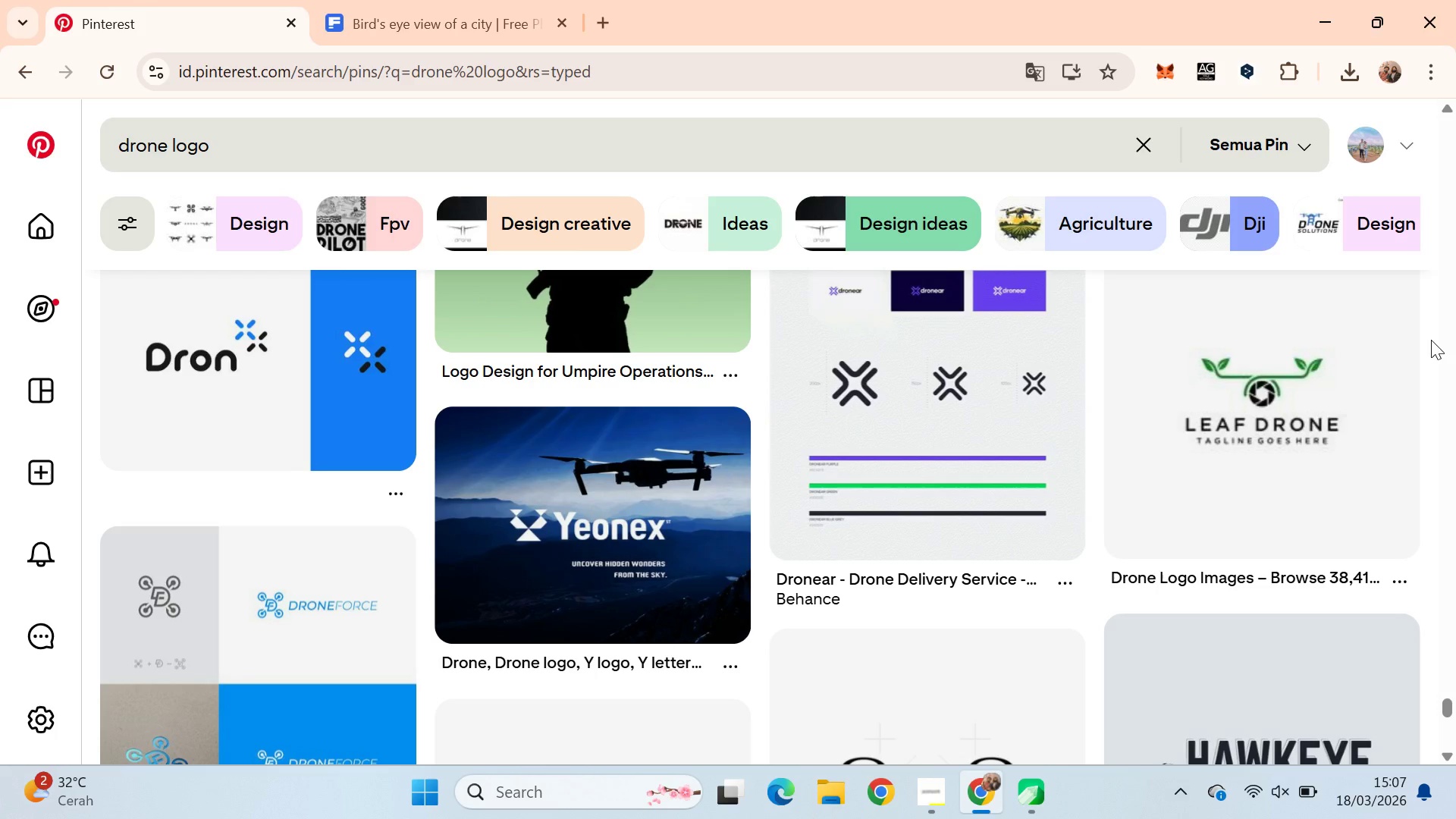 
scroll: coordinate [1431, 336], scroll_direction: down, amount: 15.0
 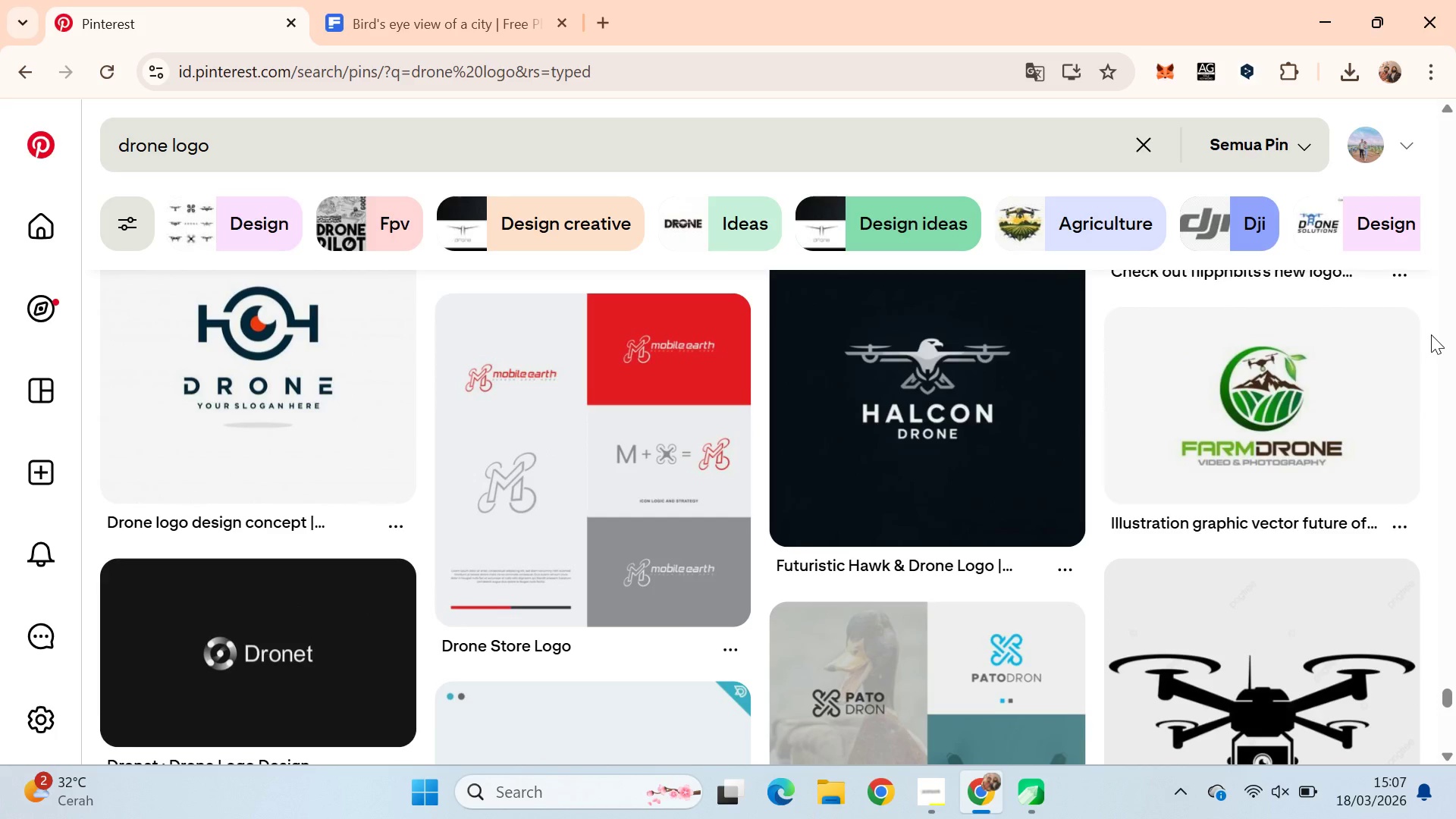 
scroll: coordinate [1441, 352], scroll_direction: down, amount: 18.0
 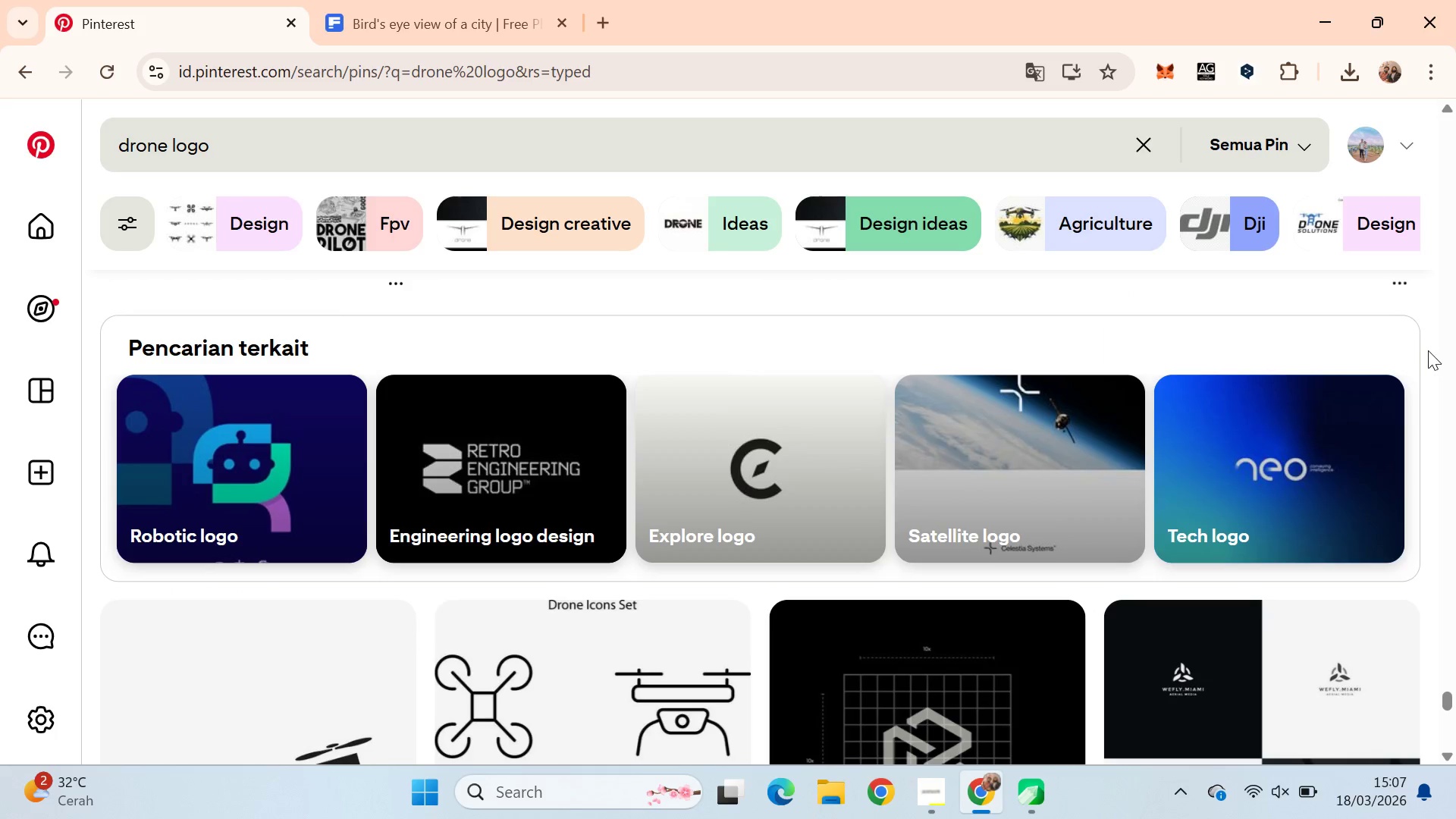 
scroll: coordinate [1423, 347], scroll_direction: down, amount: 7.0
 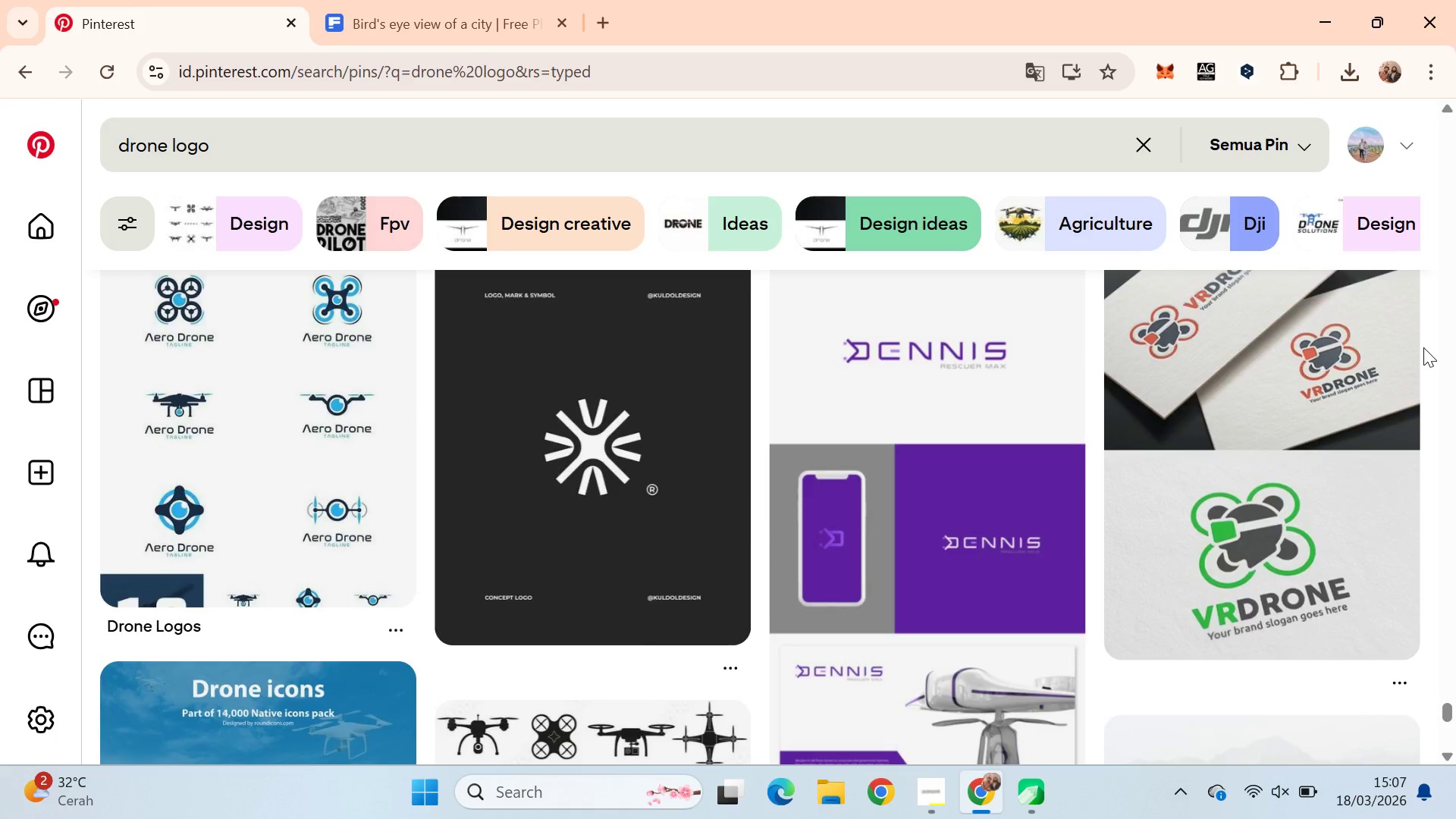 
scroll: coordinate [1423, 347], scroll_direction: up, amount: 2.0
 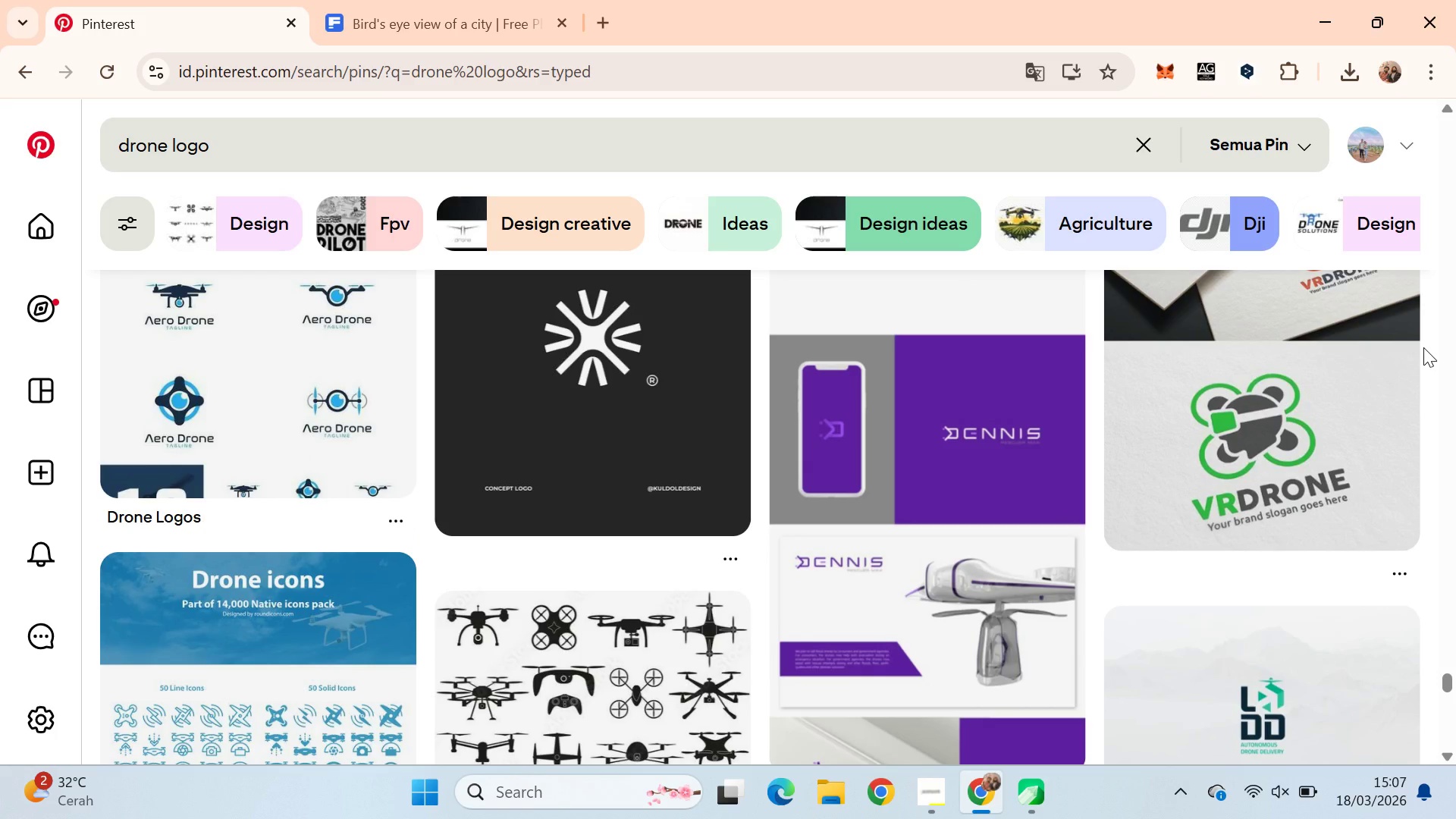 
scroll: coordinate [1423, 349], scroll_direction: down, amount: 21.0
 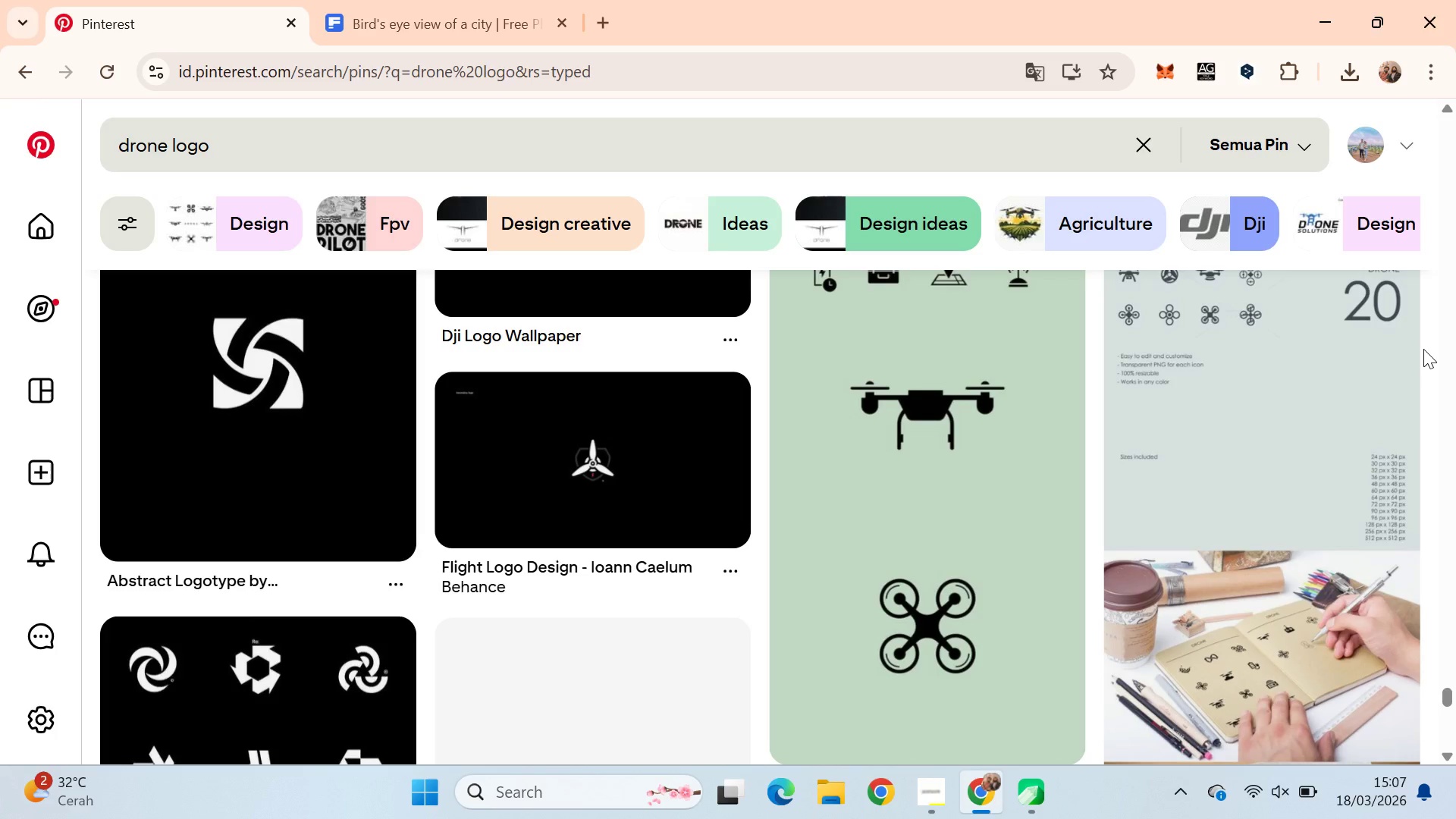 
scroll: coordinate [1423, 349], scroll_direction: down, amount: 2.0
 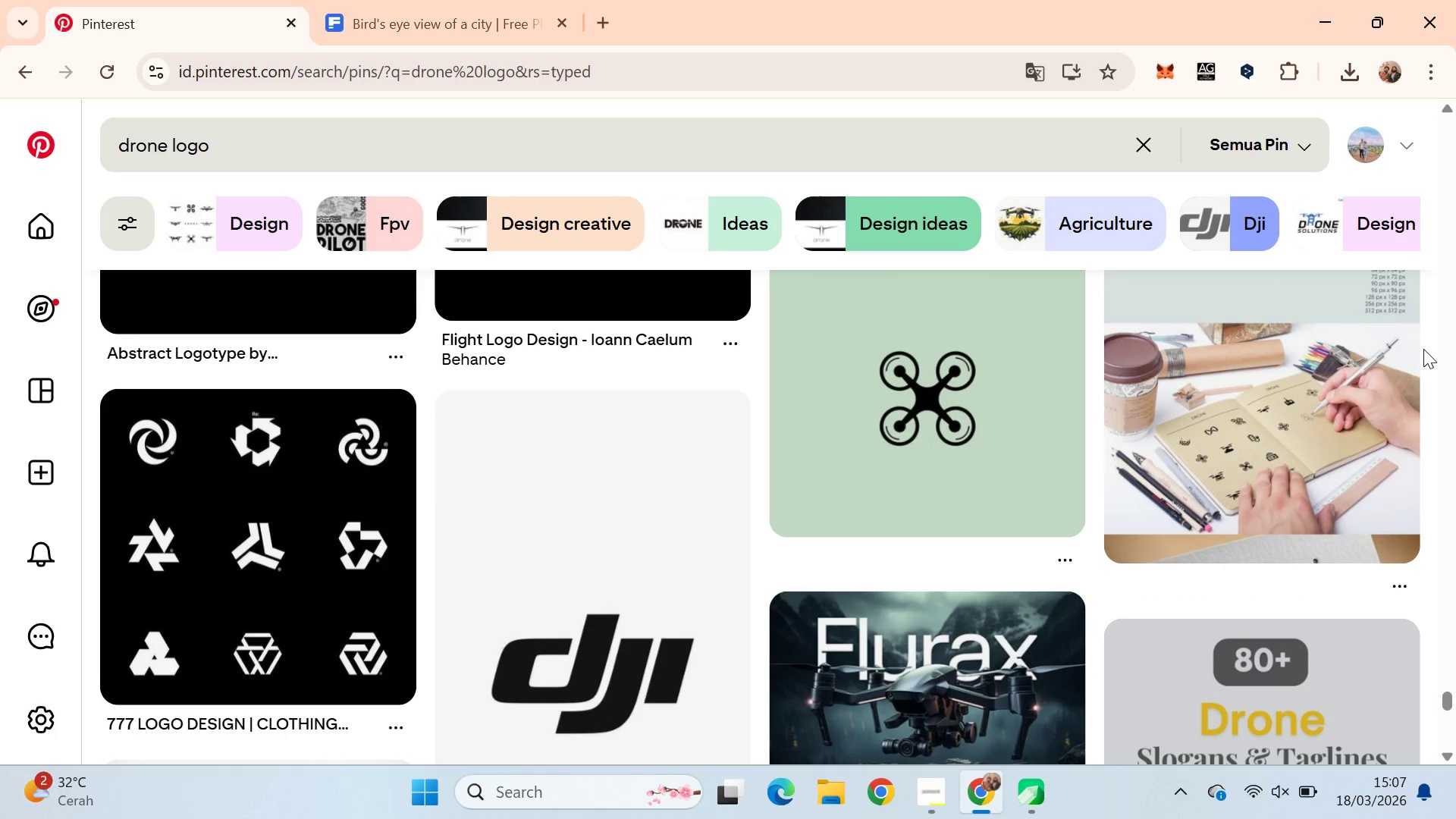 
scroll: coordinate [1423, 349], scroll_direction: up, amount: 1.0
 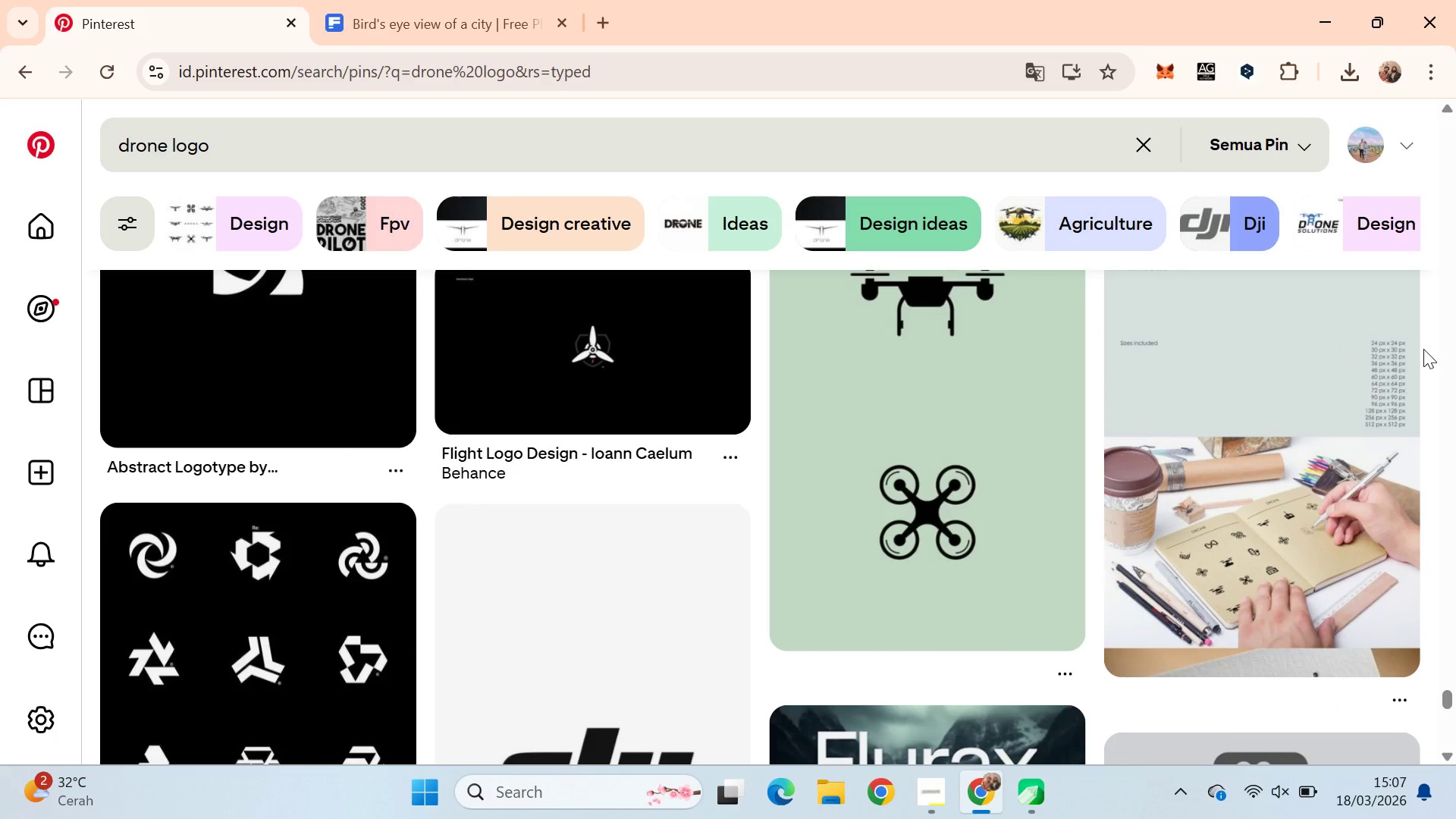 
scroll: coordinate [1423, 349], scroll_direction: down, amount: 8.0
 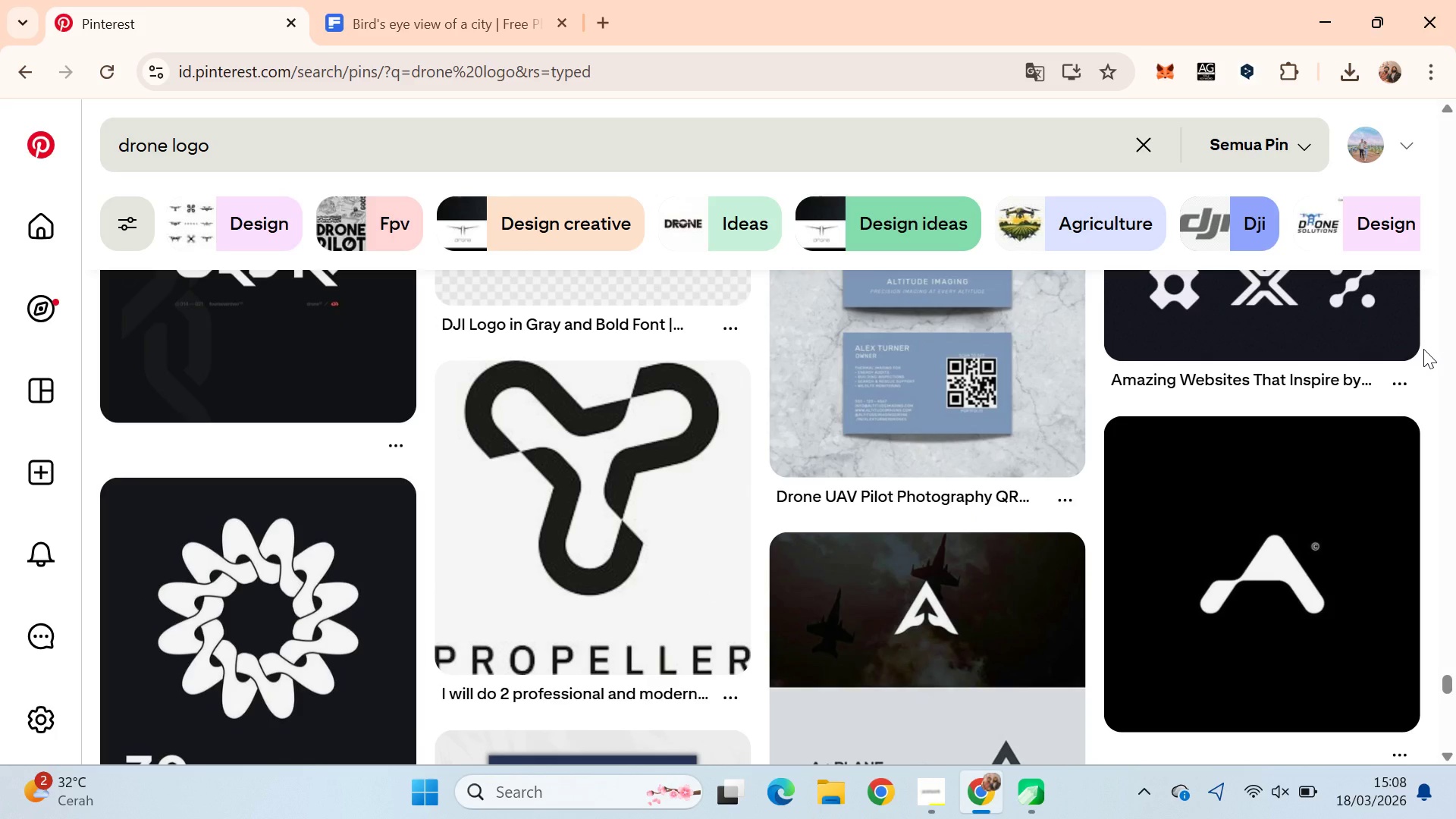 
wait(7.03)
 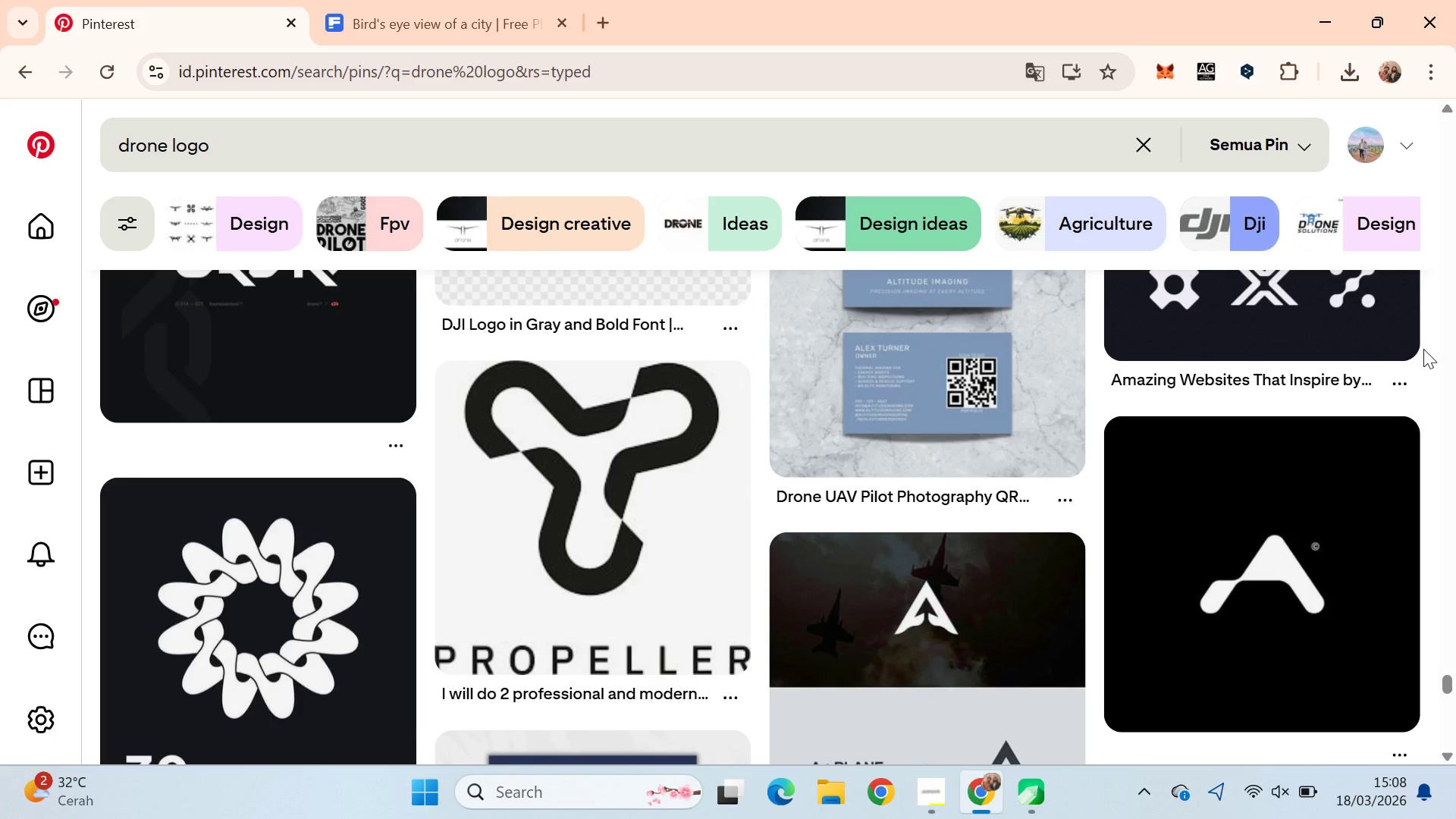 
scroll: coordinate [1423, 349], scroll_direction: down, amount: 1.0
 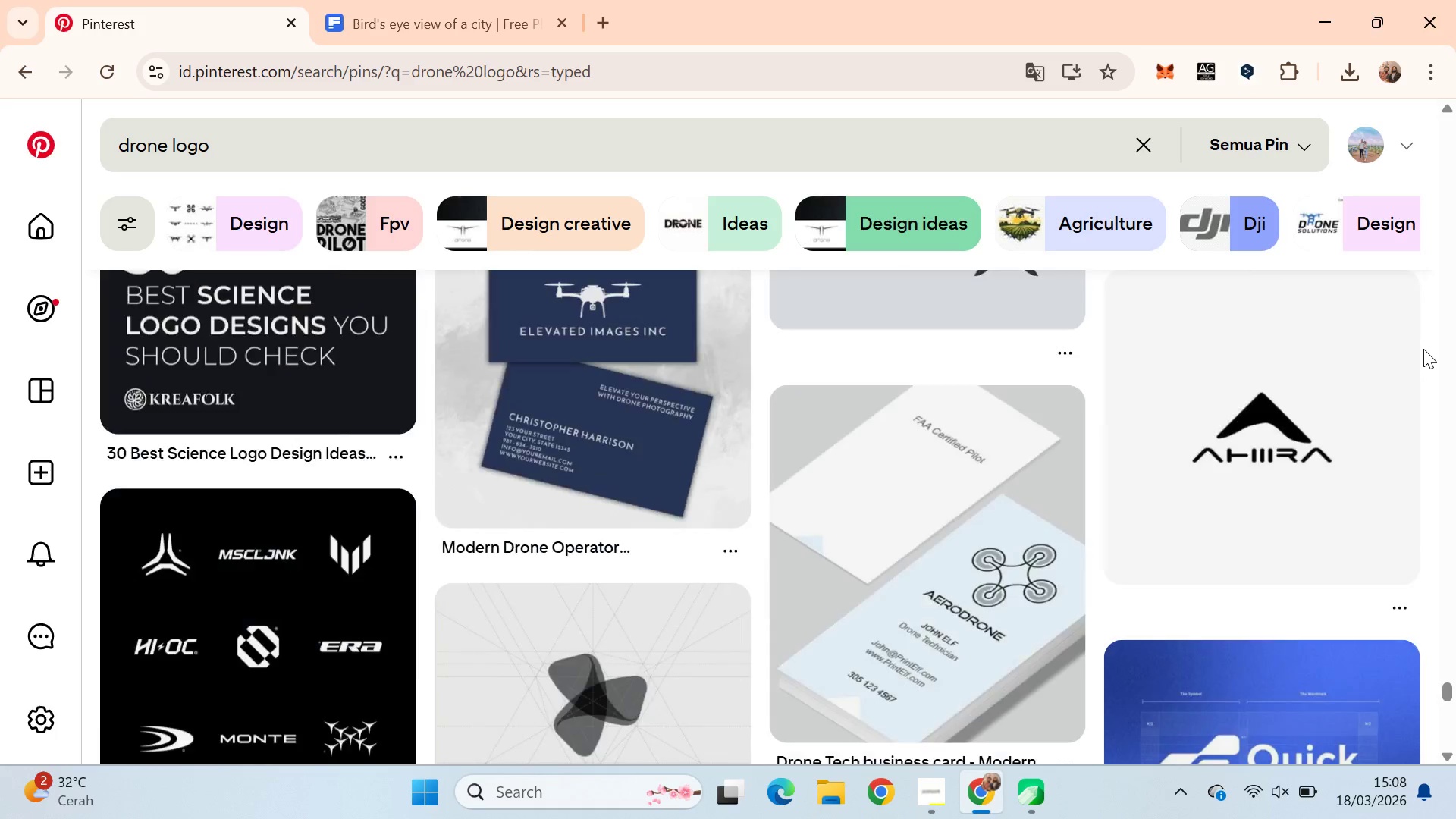 
scroll: coordinate [1423, 349], scroll_direction: up, amount: 2.0
 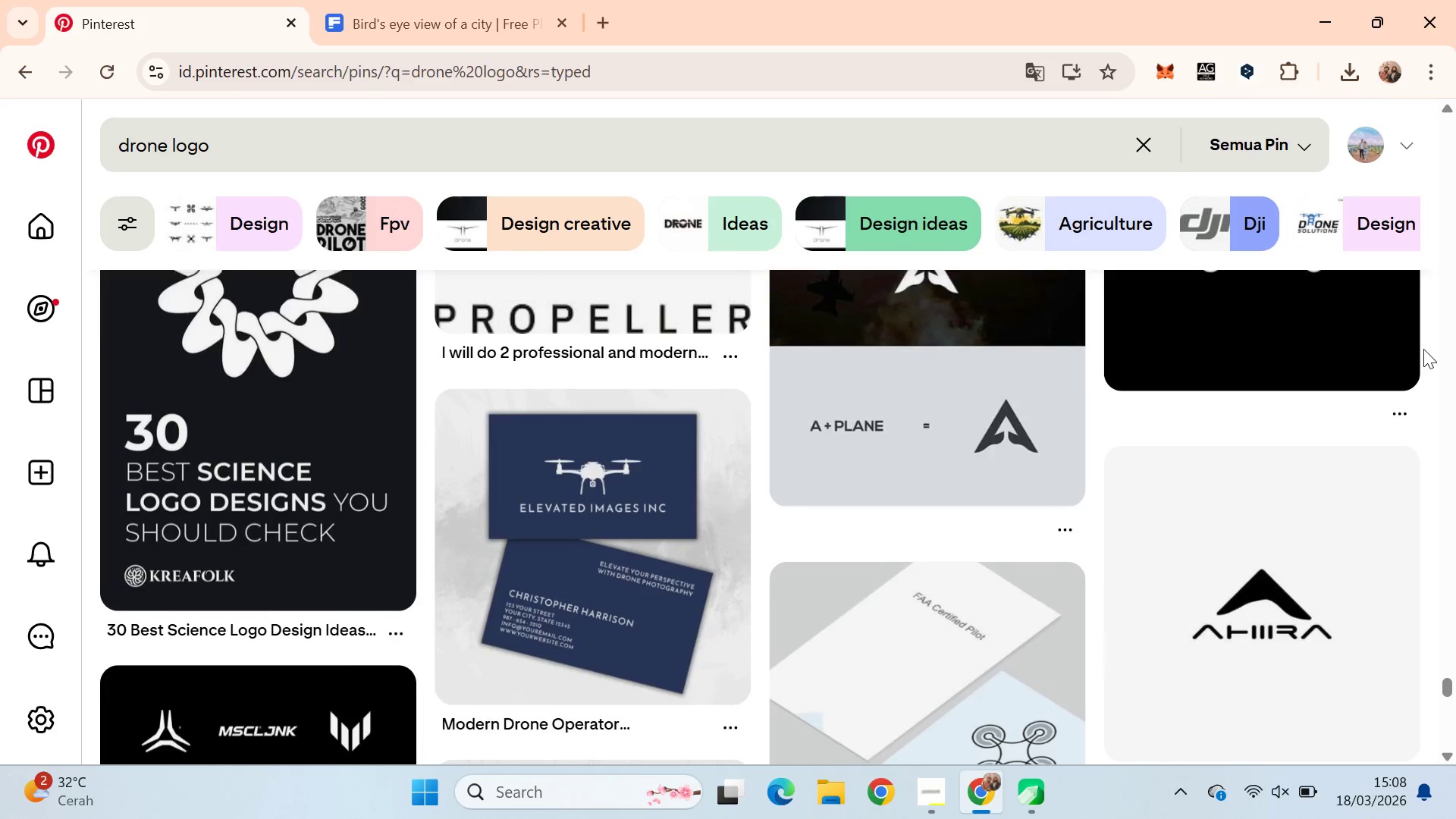 
scroll: coordinate [1423, 349], scroll_direction: down, amount: 3.0
 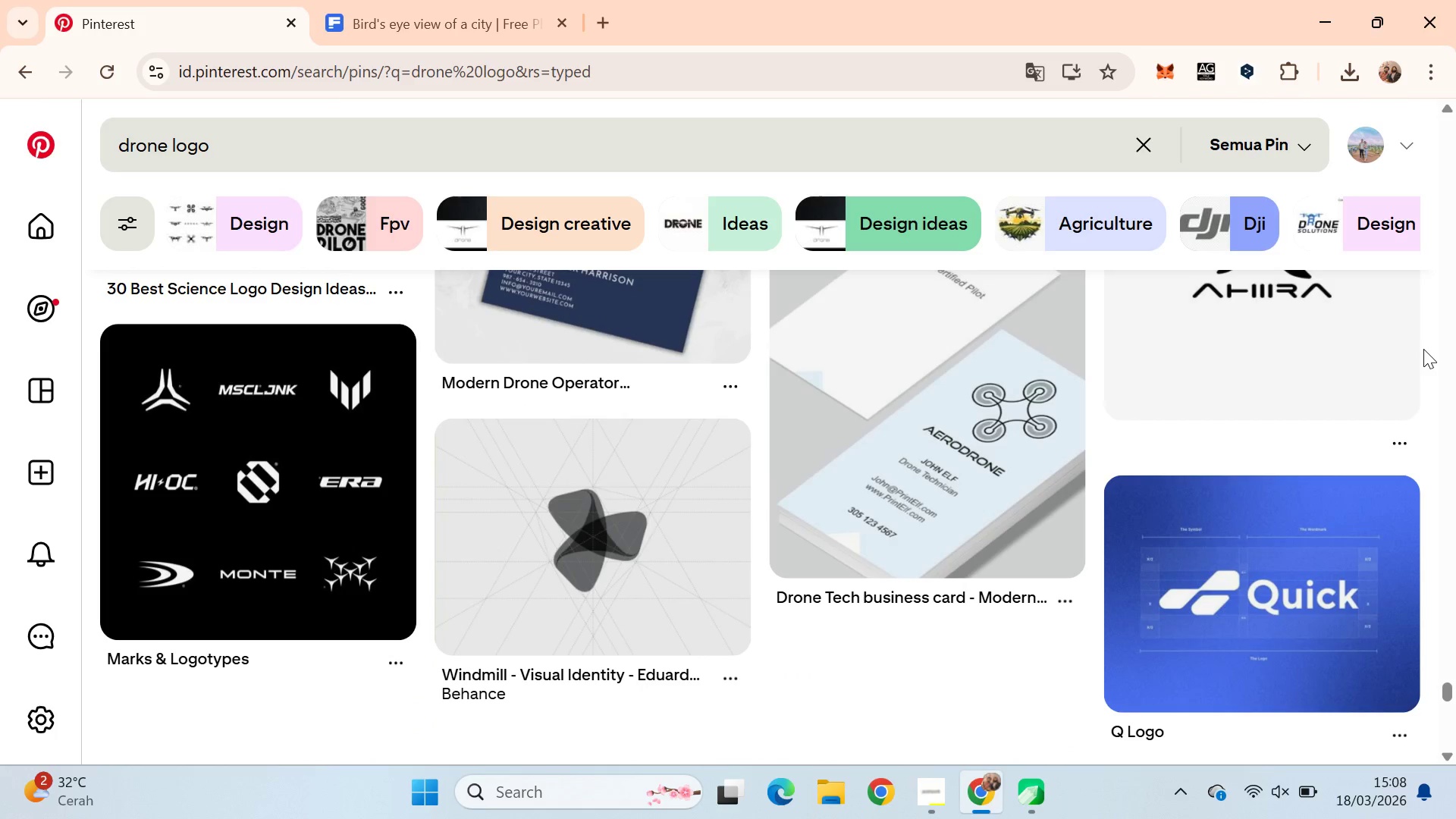 
scroll: coordinate [1423, 348], scroll_direction: up, amount: 2.0
 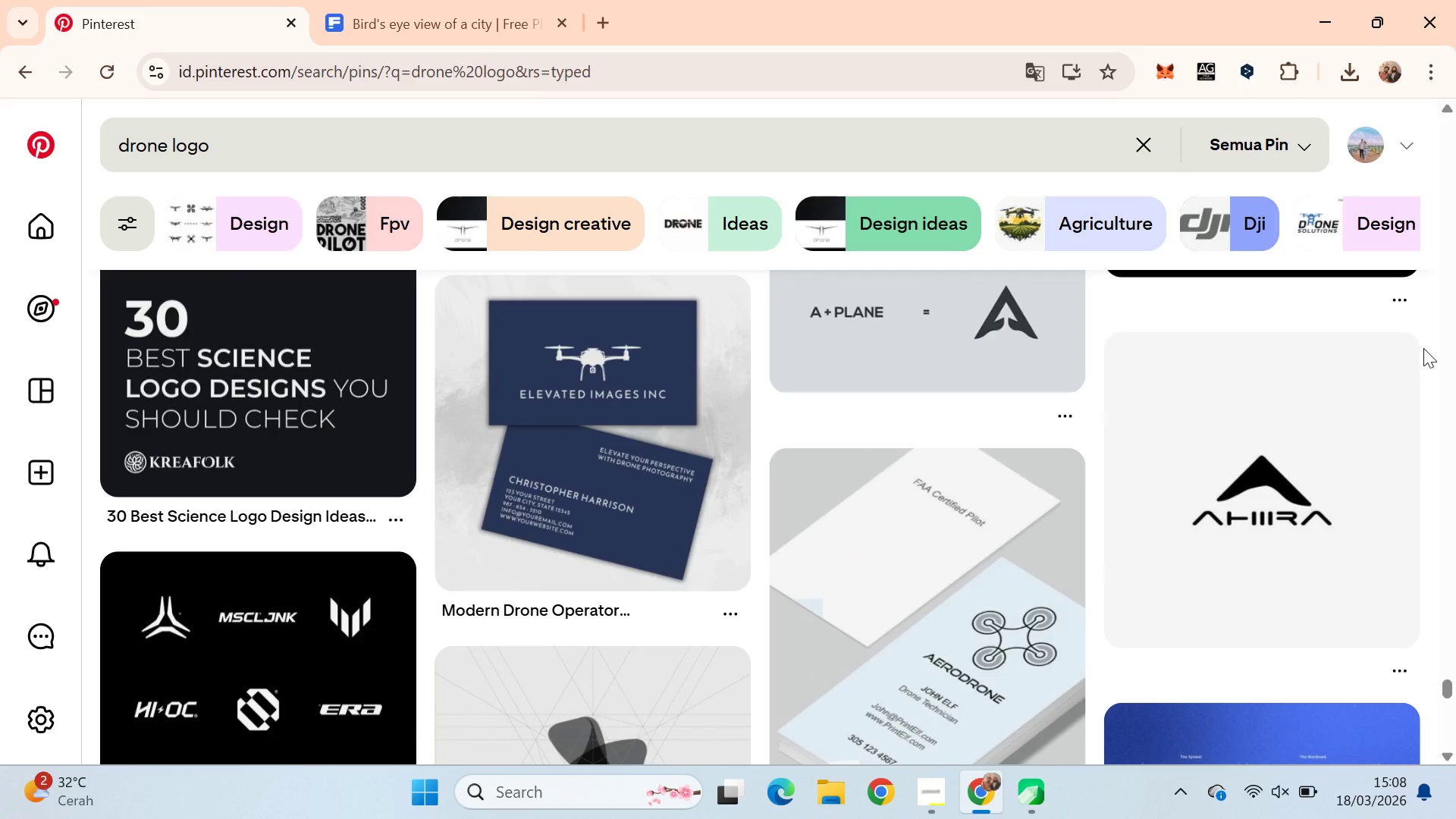 
wait(5.24)
 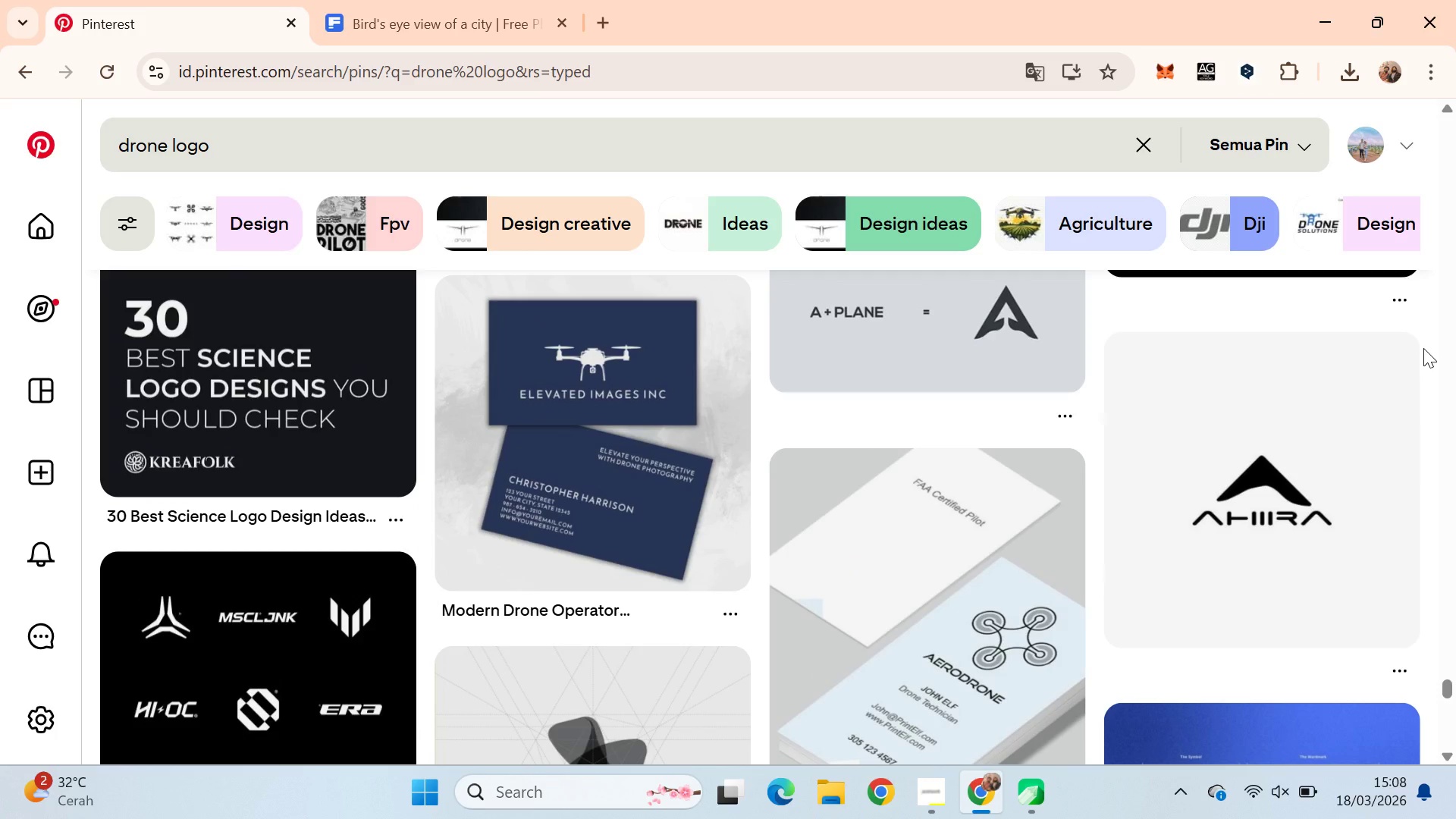 
scroll: coordinate [1423, 348], scroll_direction: down, amount: 15.0
 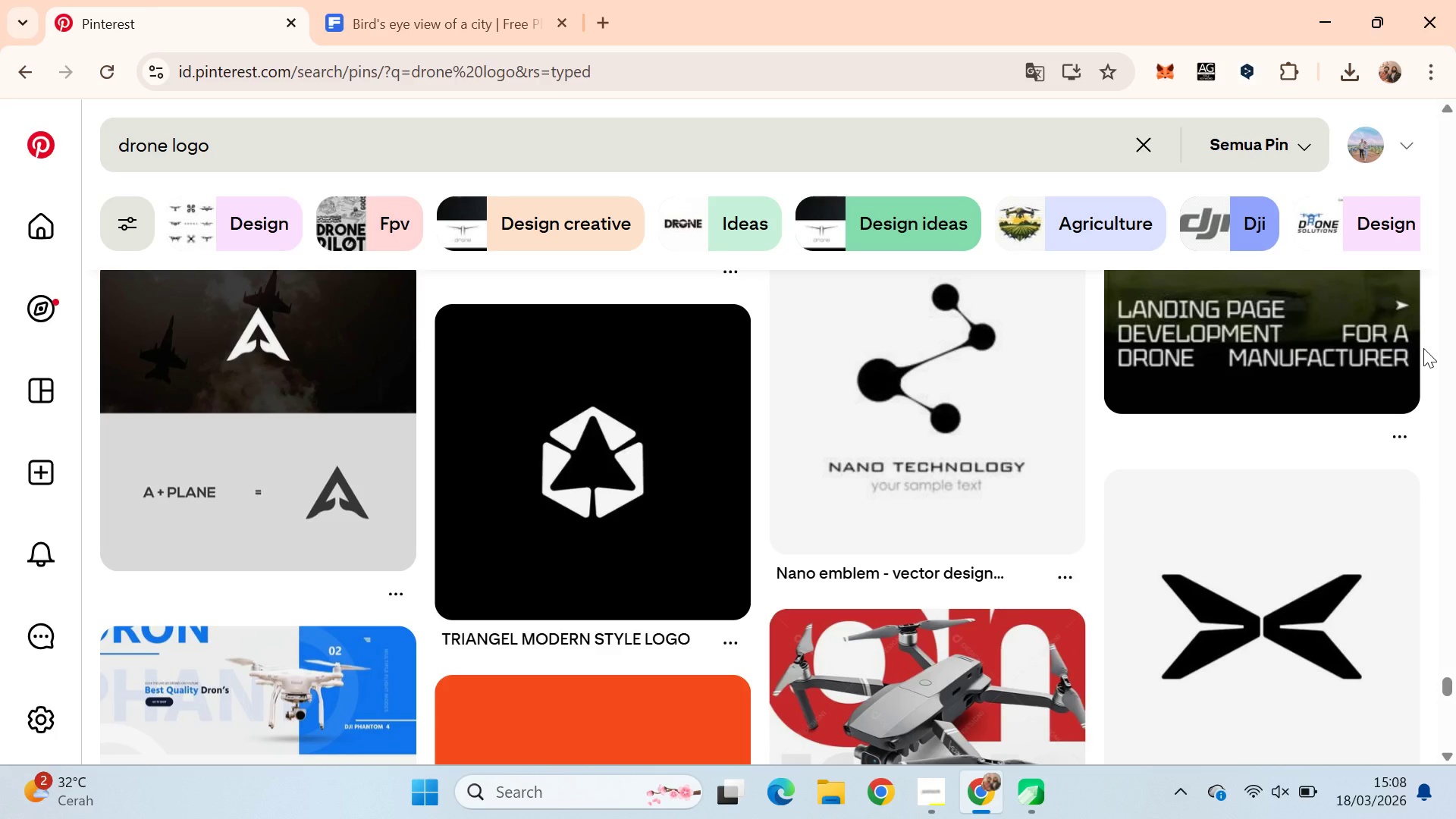 
wait(6.31)
 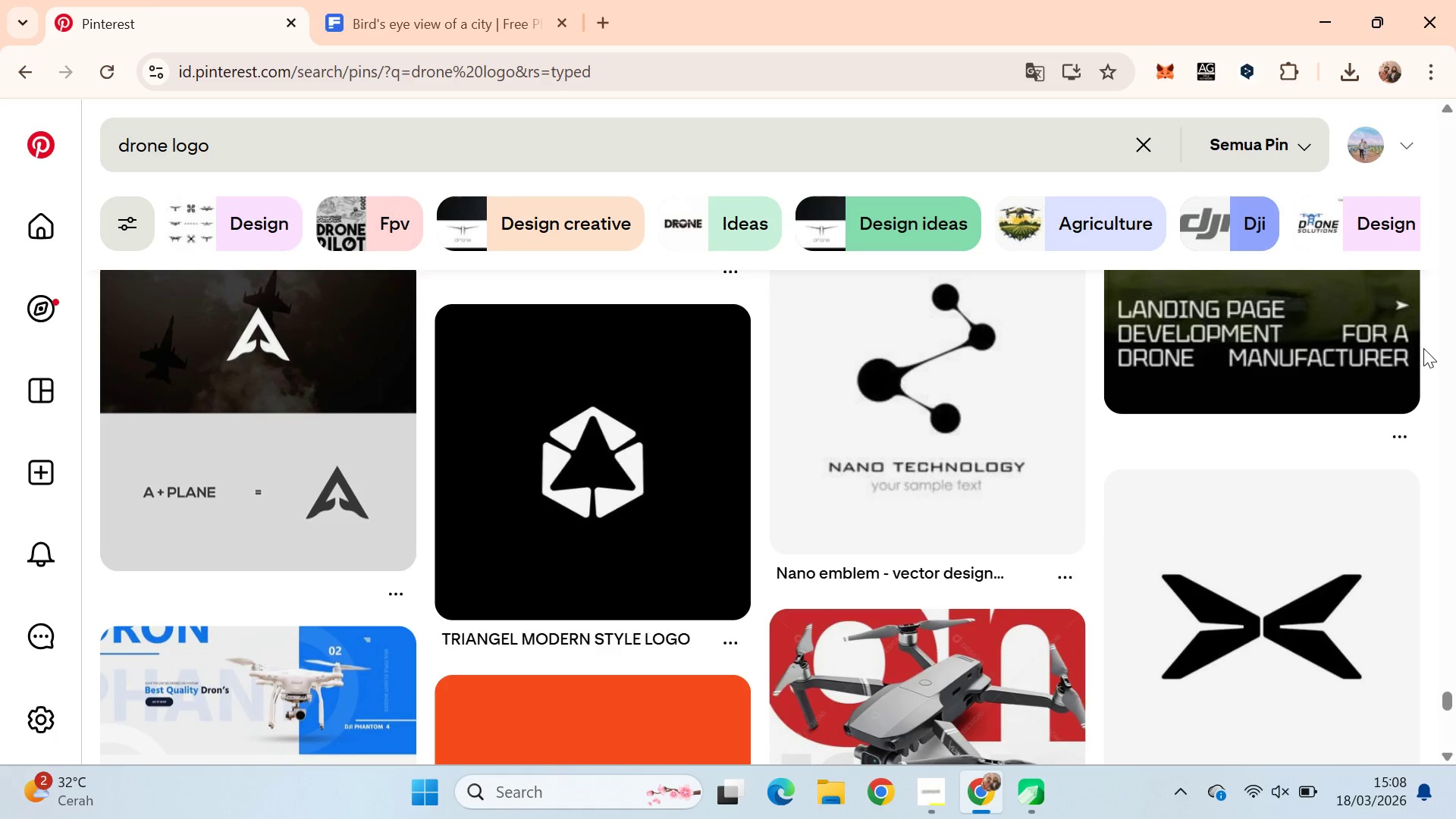 
scroll: coordinate [1423, 348], scroll_direction: down, amount: 5.0
 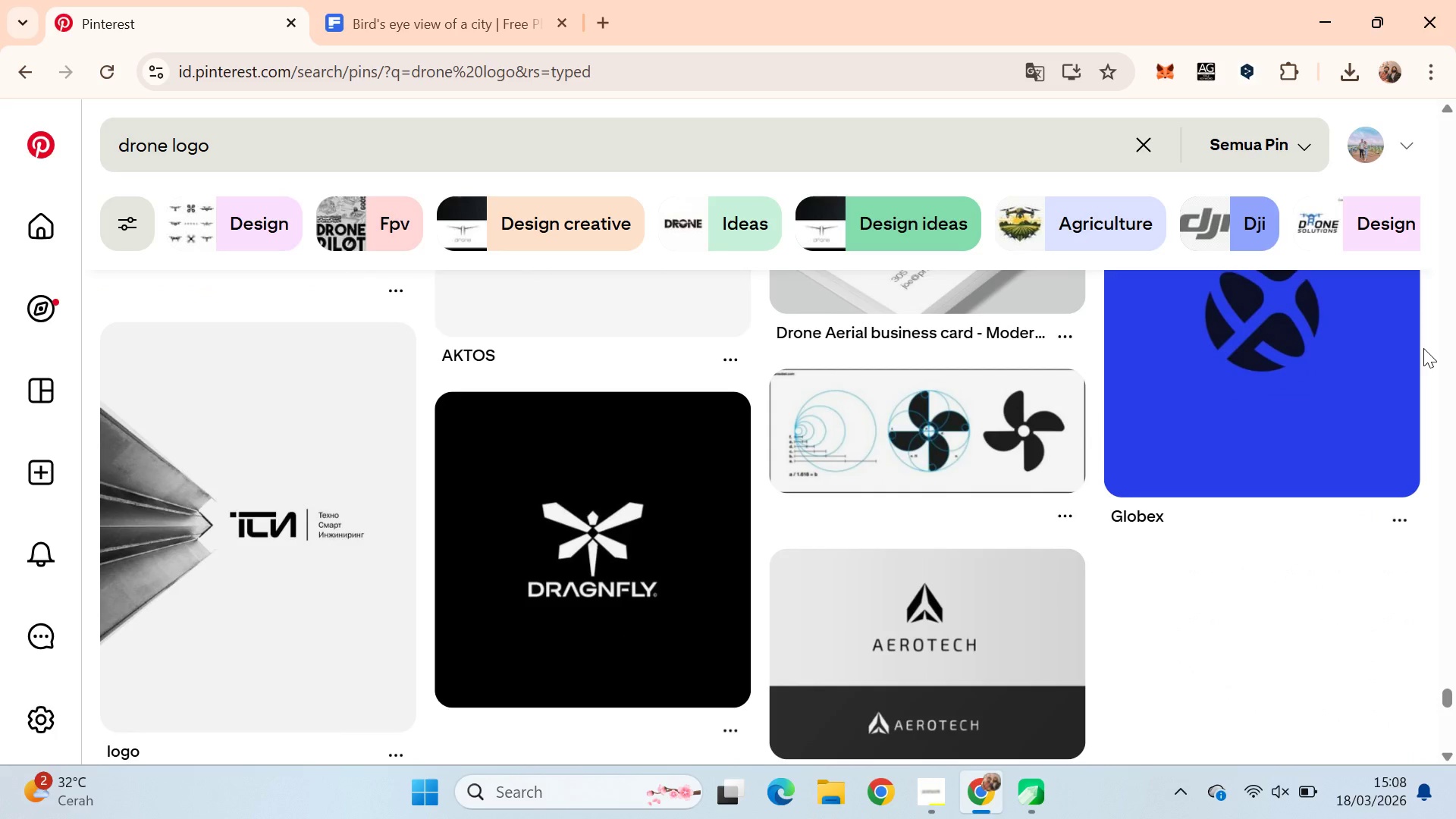 
scroll: coordinate [1423, 348], scroll_direction: none, amount: 0.0
 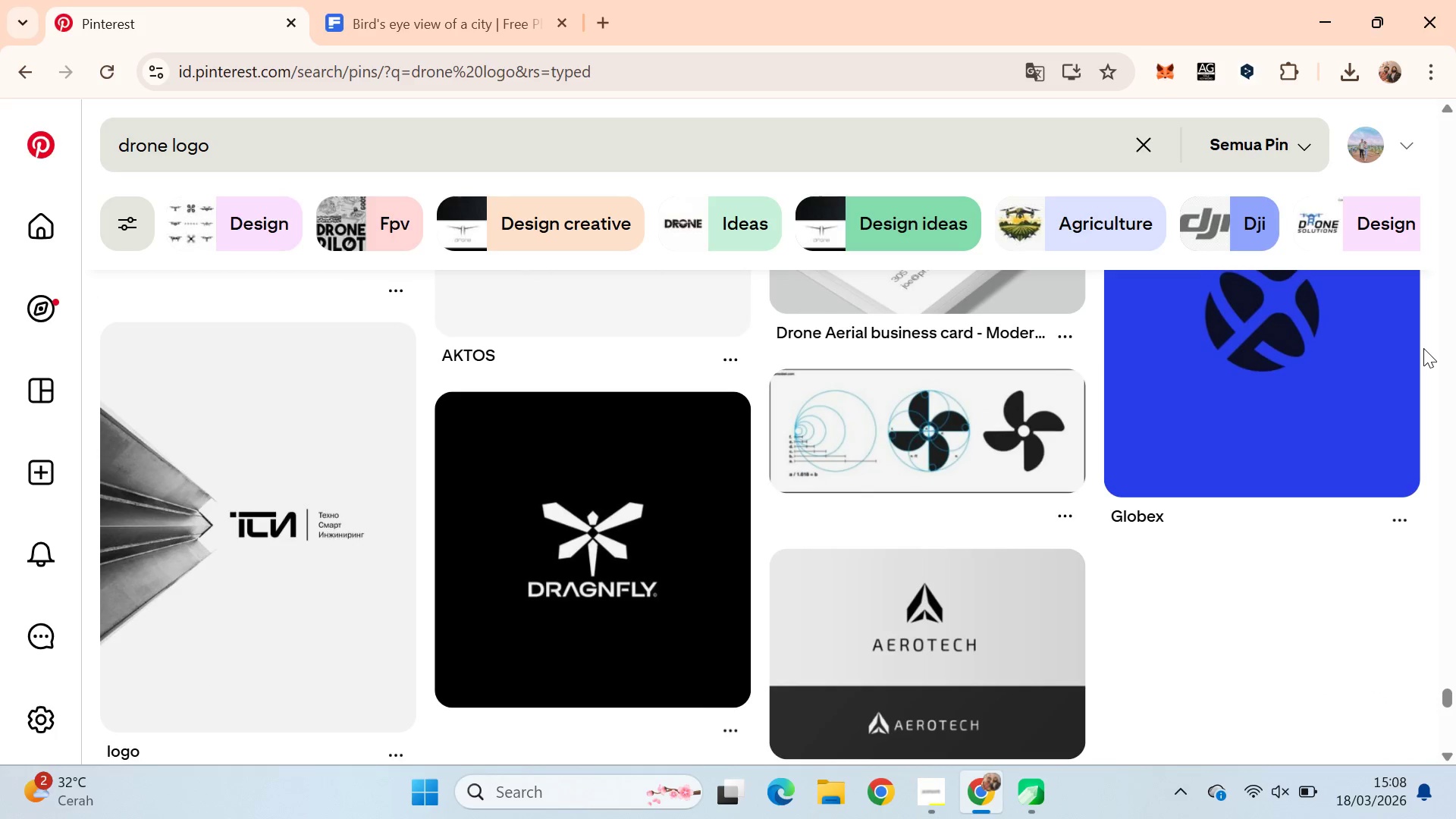 
scroll: coordinate [1423, 348], scroll_direction: down, amount: 5.0
 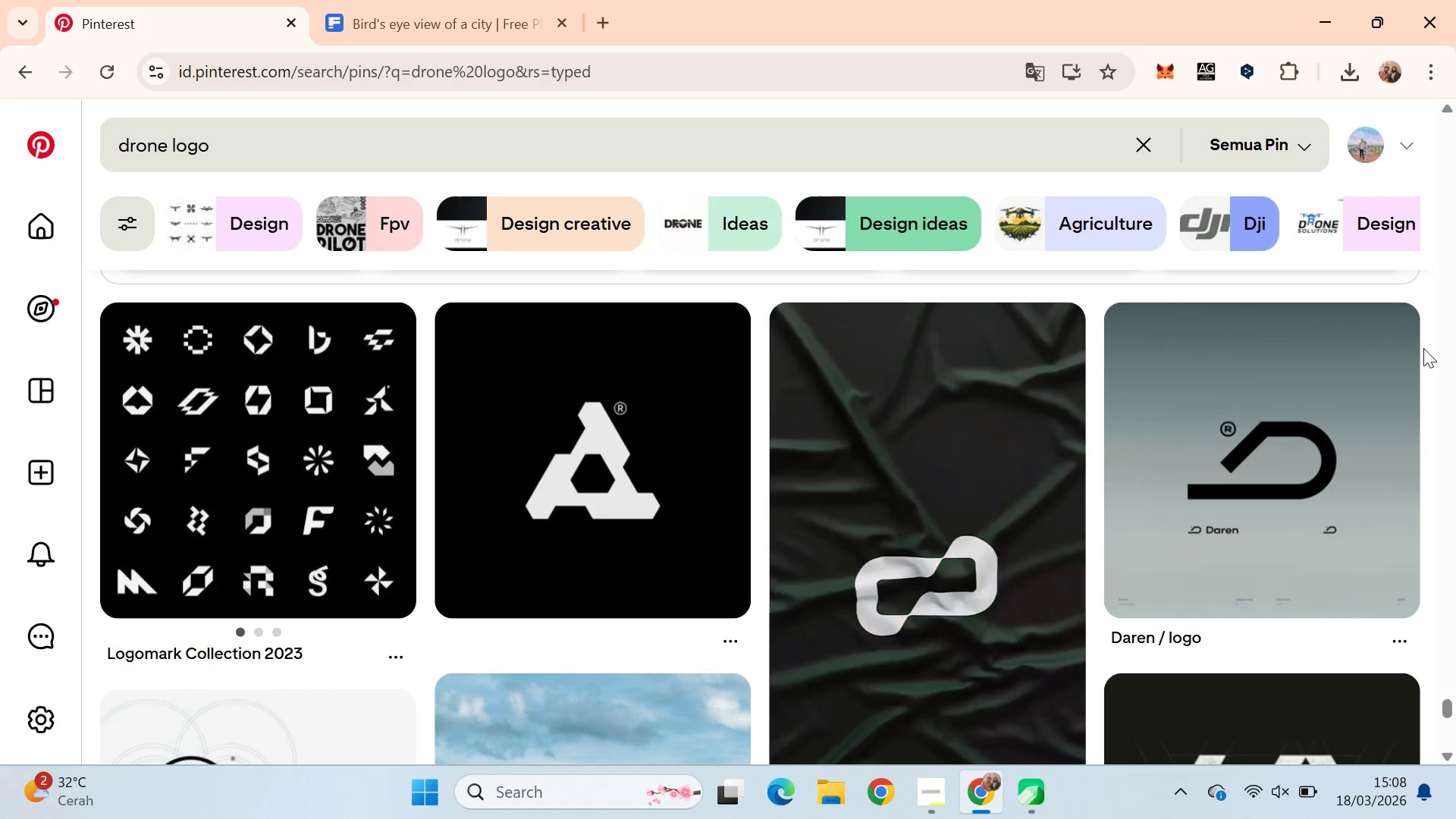 
wait(6.51)
 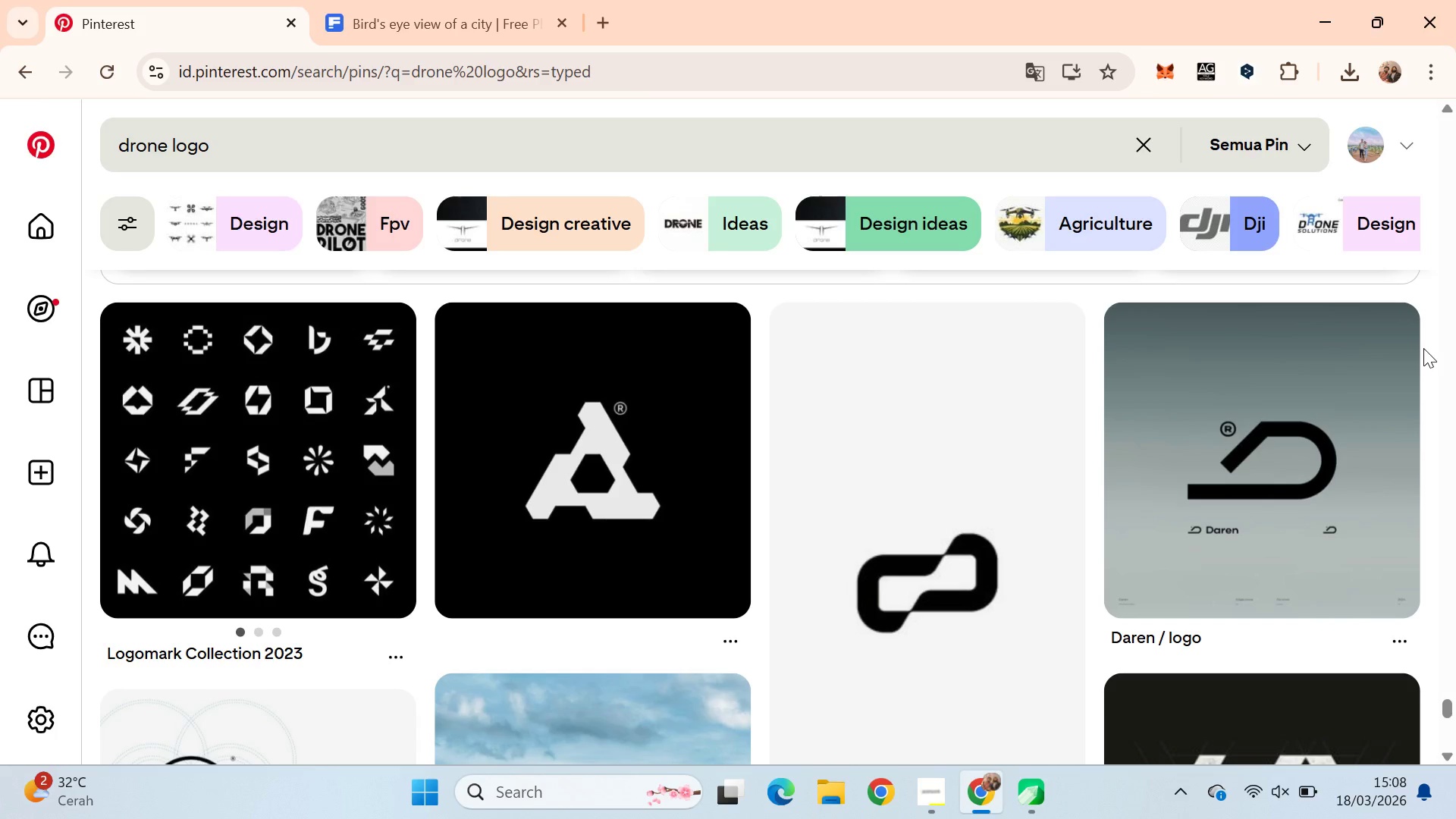 
scroll: coordinate [1421, 348], scroll_direction: down, amount: 7.0
 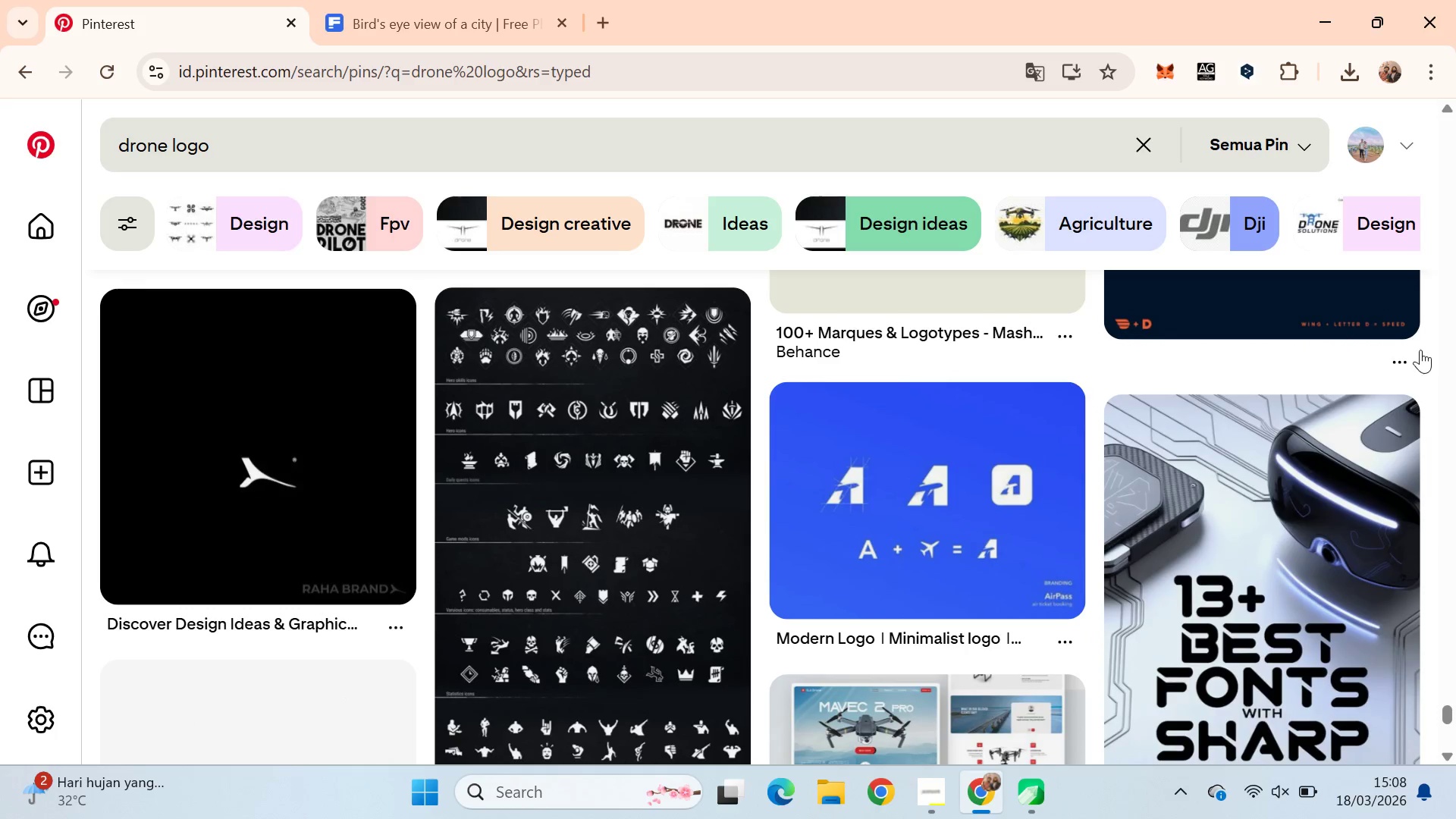 
scroll: coordinate [1428, 353], scroll_direction: none, amount: 0.0
 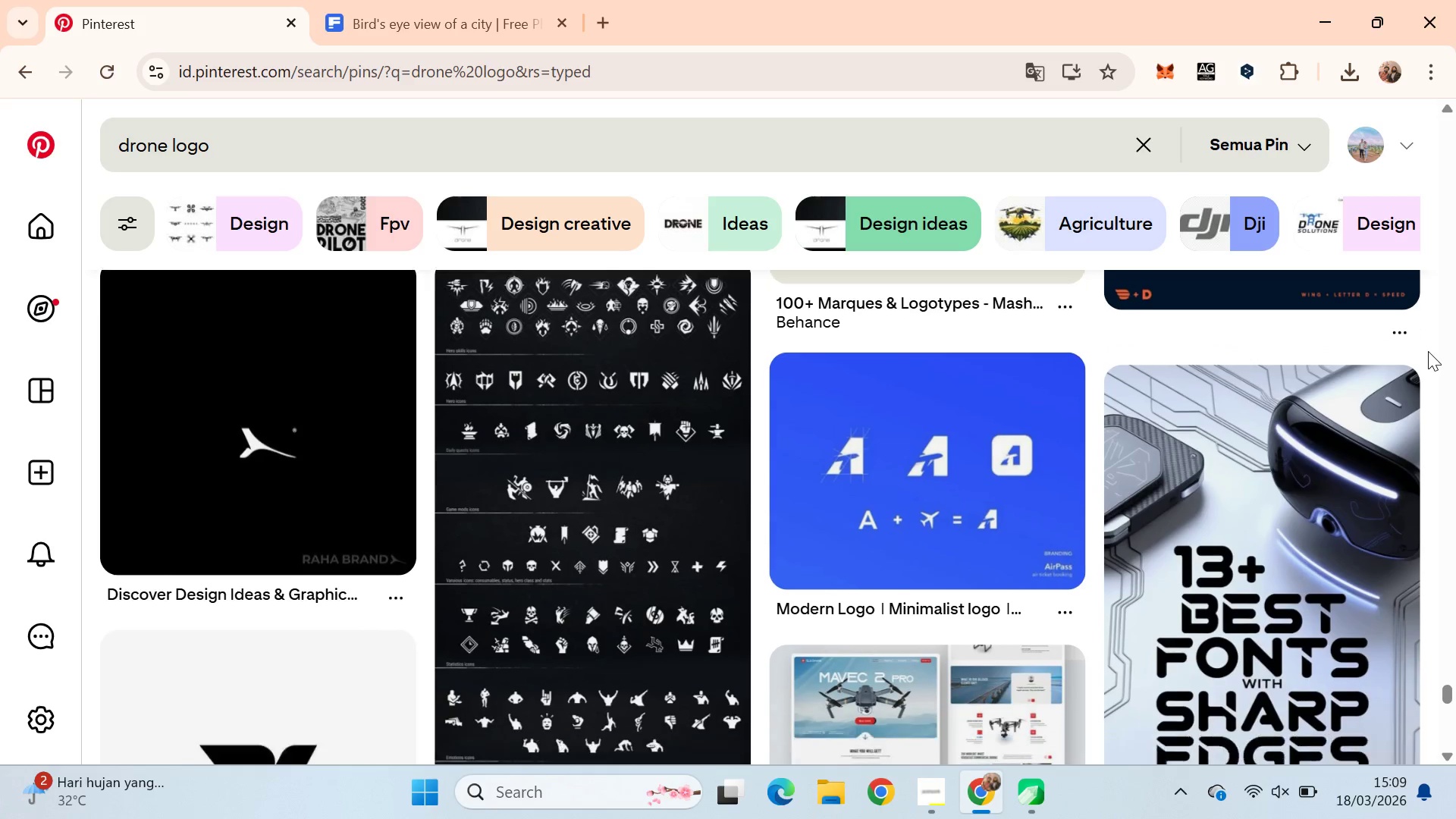 
scroll: coordinate [1428, 351], scroll_direction: down, amount: 4.0
 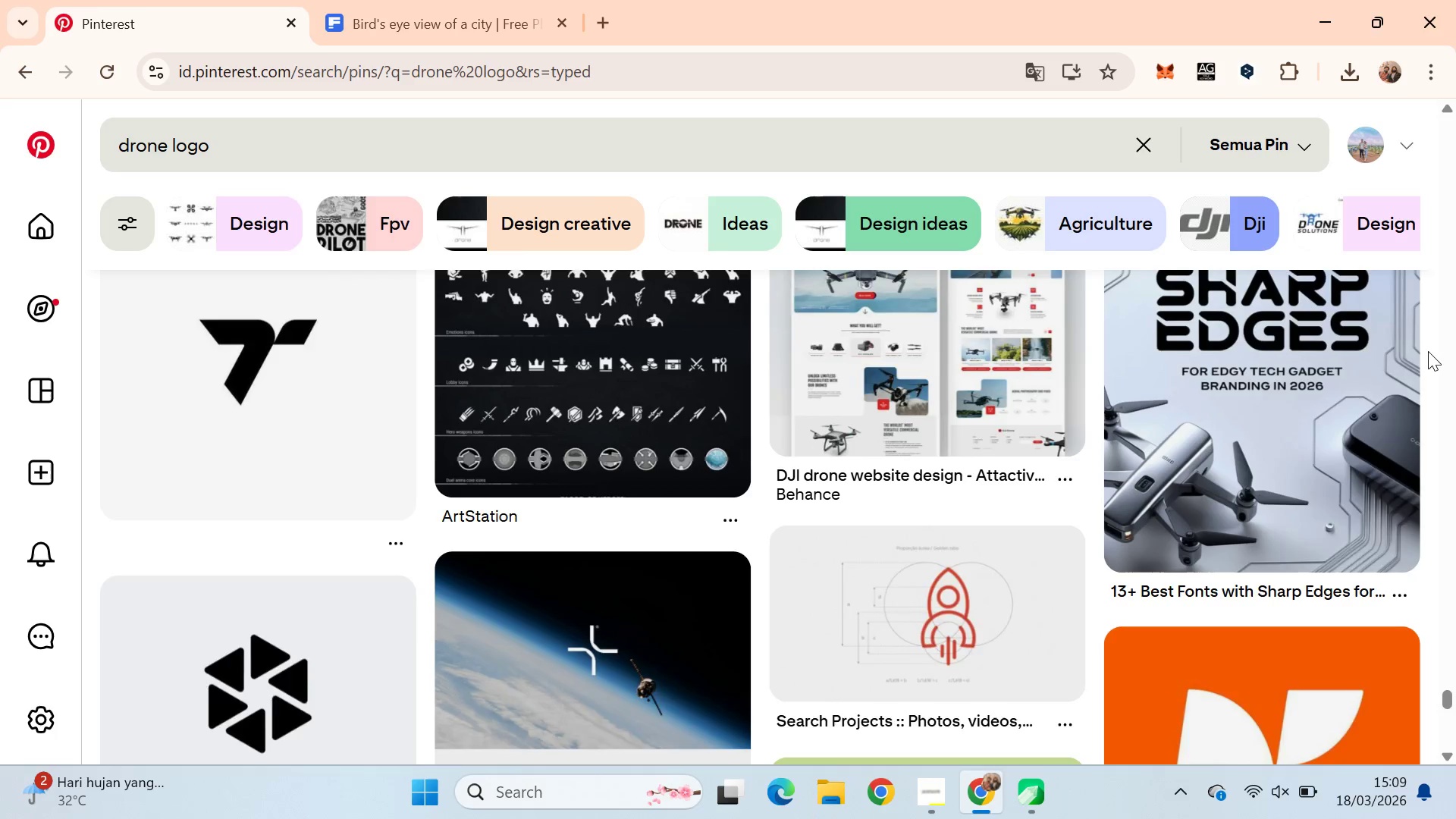 
scroll: coordinate [1428, 351], scroll_direction: up, amount: 4.0
 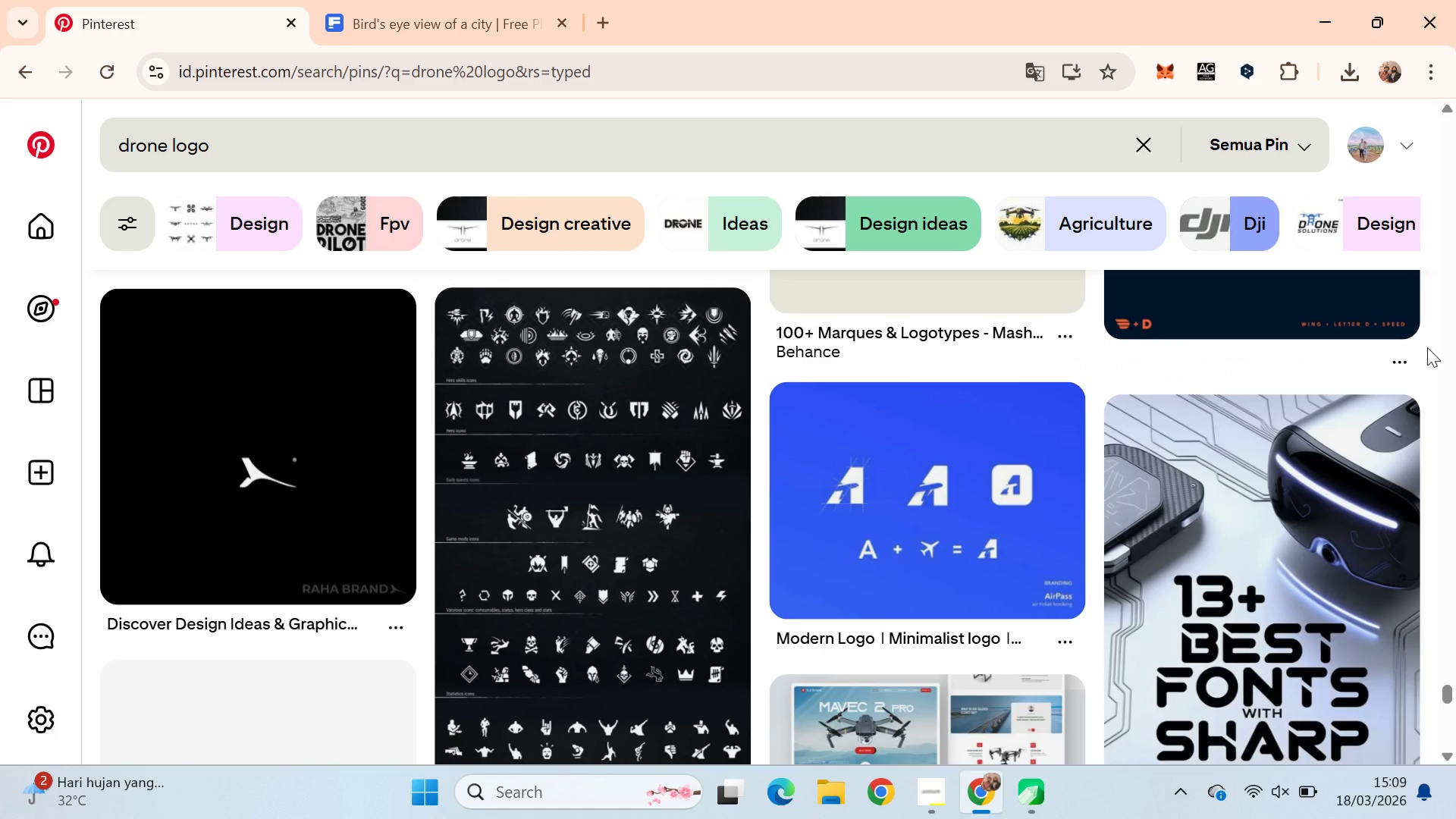 
scroll: coordinate [1426, 347], scroll_direction: down, amount: 7.0
 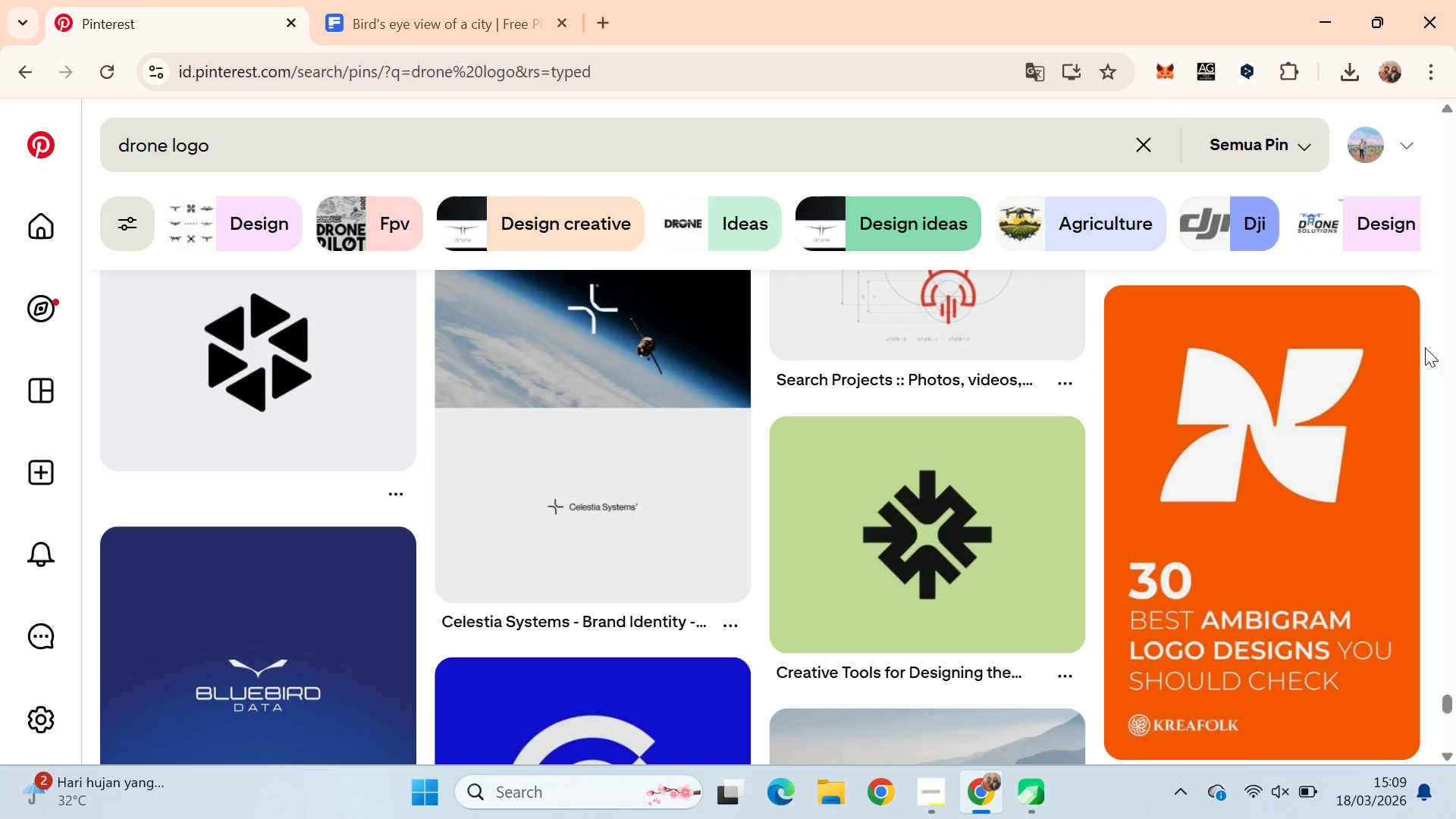 
scroll: coordinate [1425, 347], scroll_direction: none, amount: 0.0
 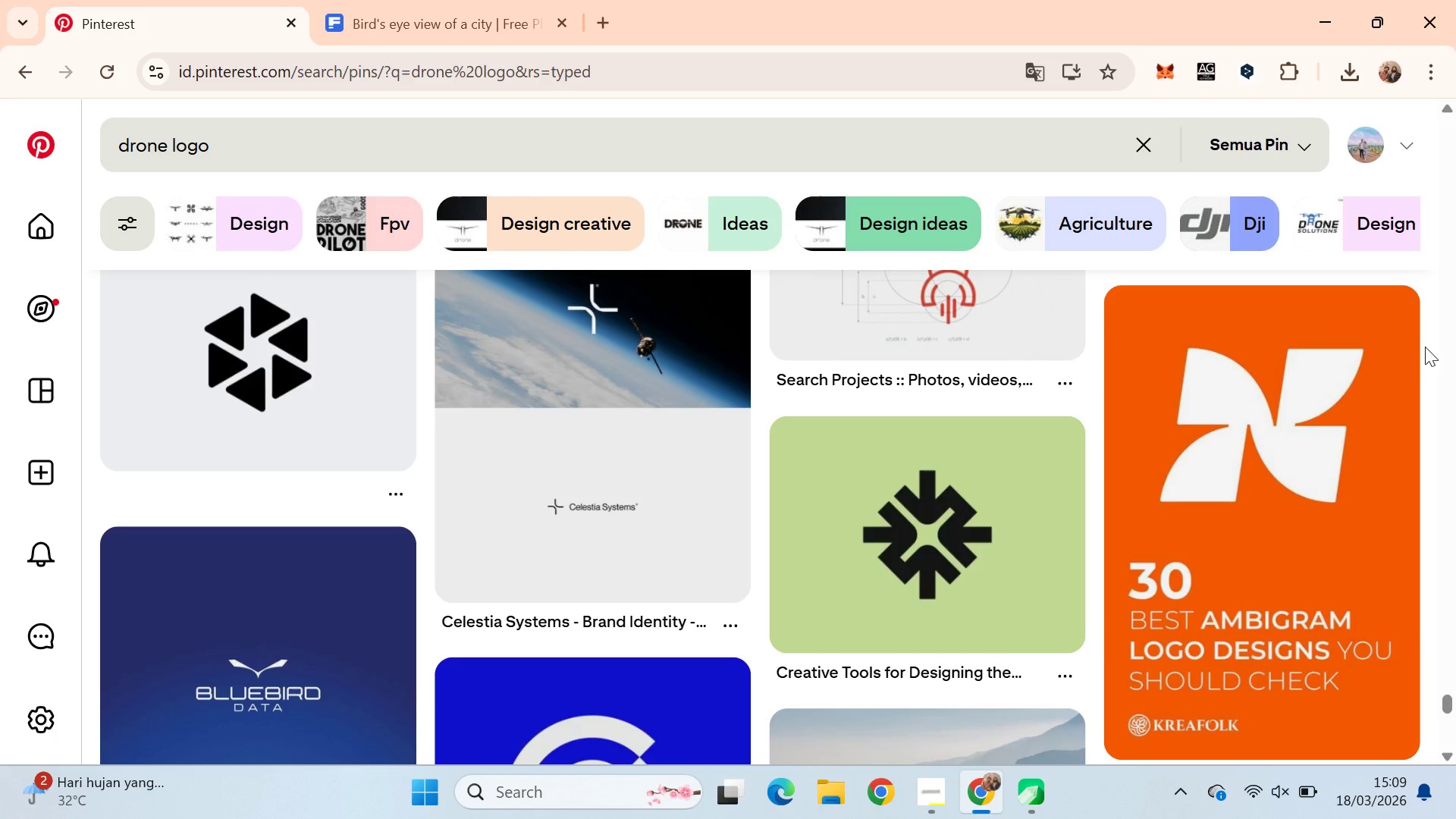 
scroll: coordinate [1425, 347], scroll_direction: down, amount: 6.0
 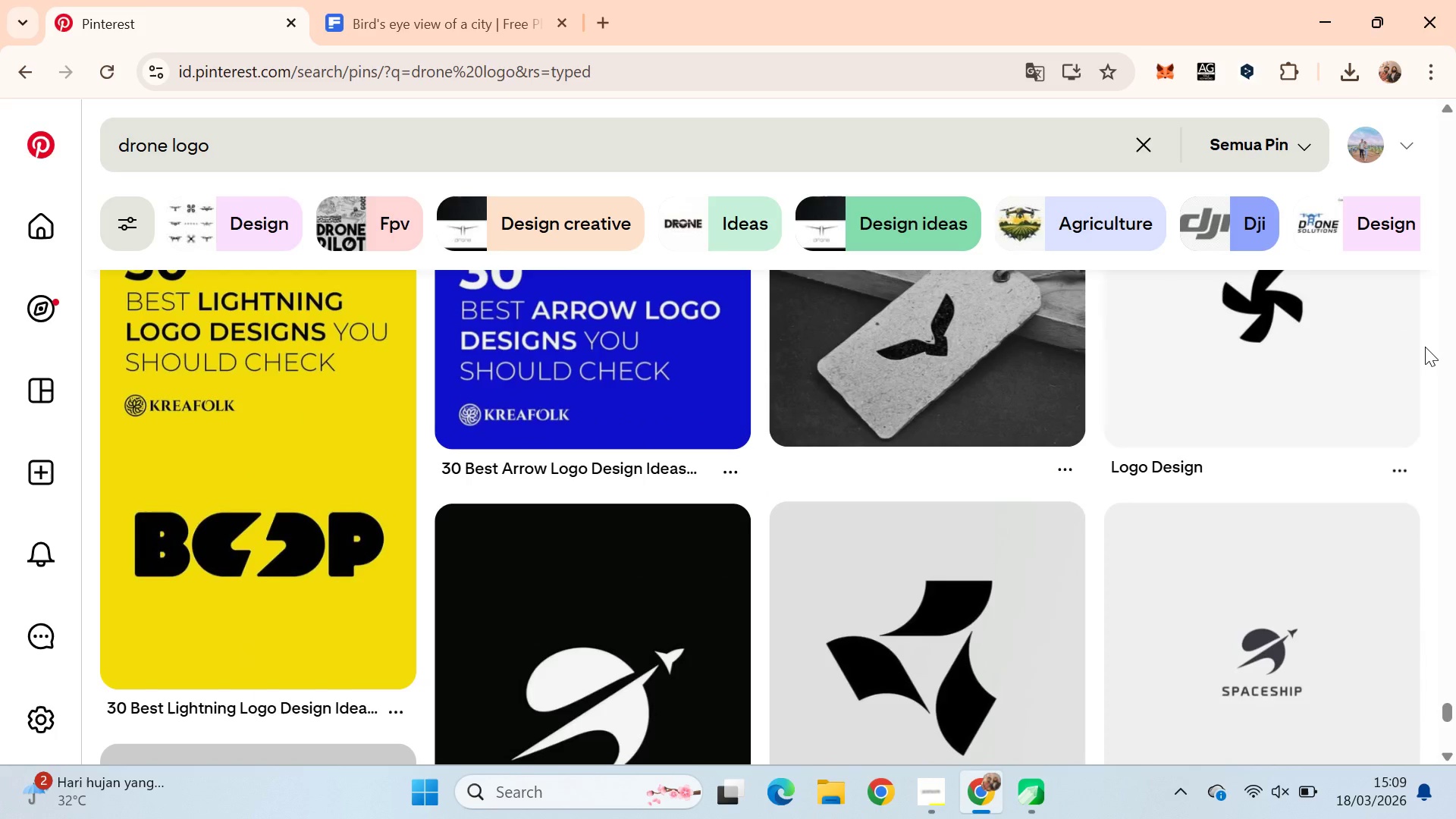 
scroll: coordinate [1425, 347], scroll_direction: up, amount: 2.0
 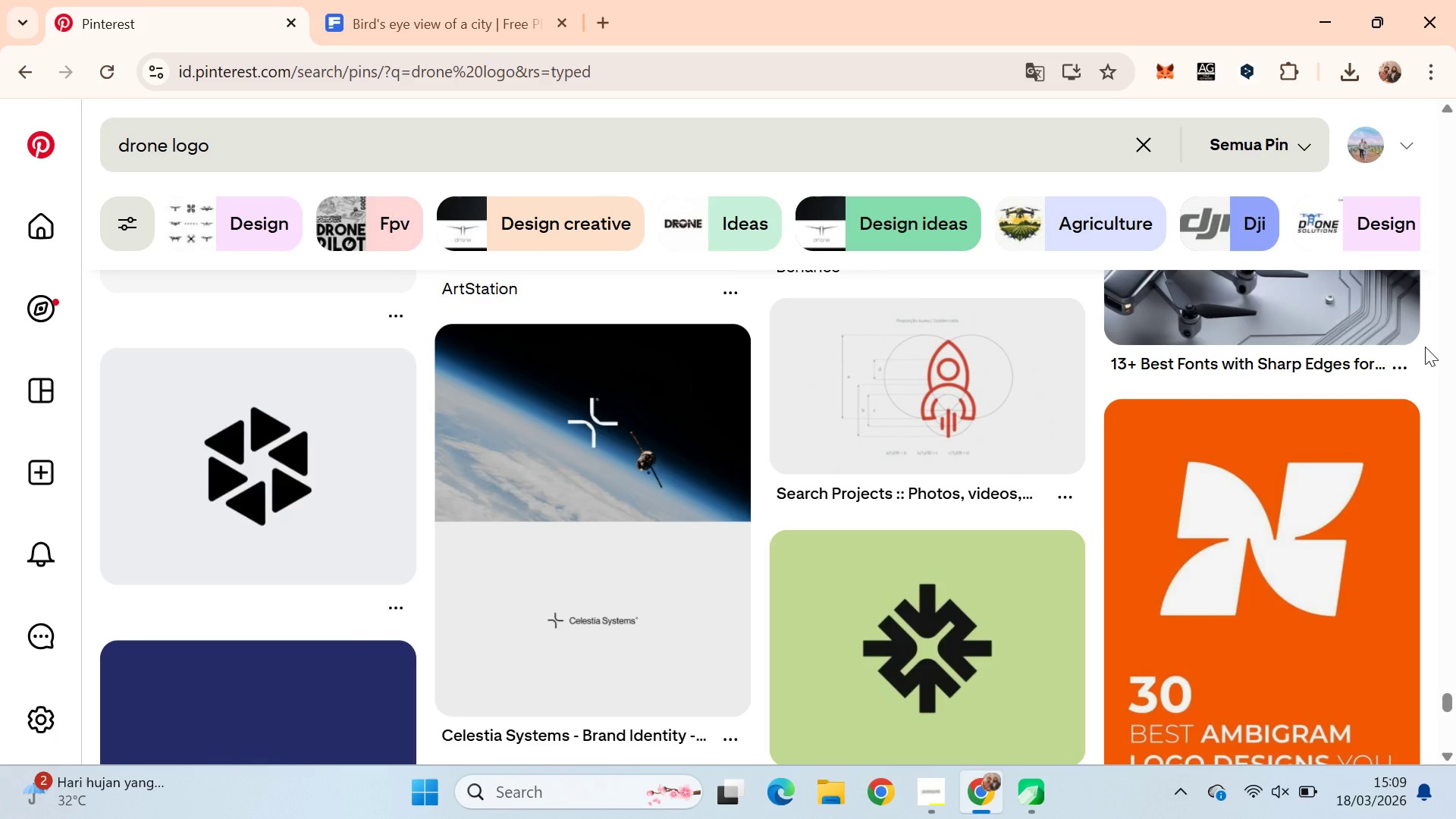 
scroll: coordinate [1425, 347], scroll_direction: down, amount: 3.0
 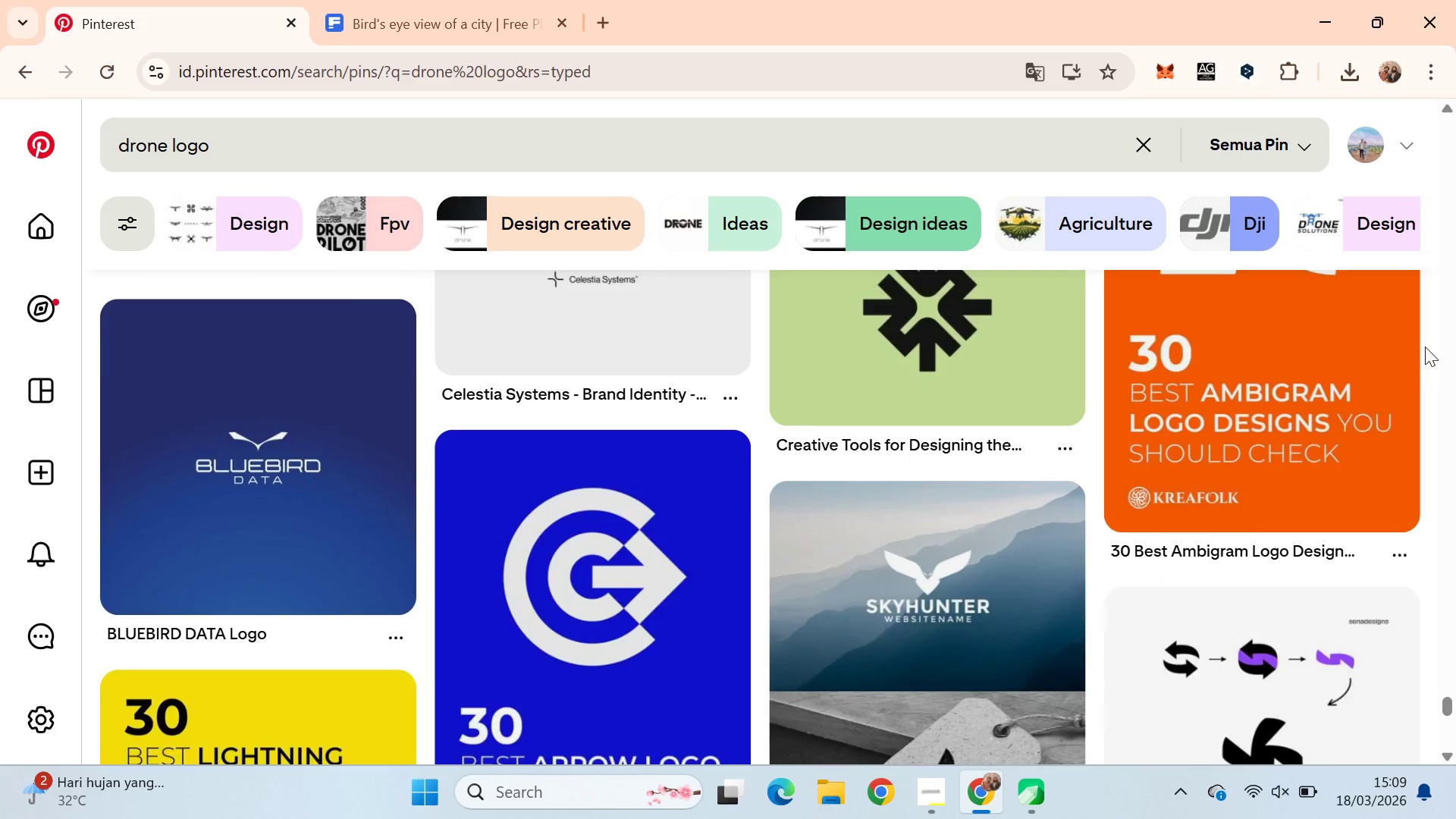 
scroll: coordinate [1425, 347], scroll_direction: up, amount: 2.0
 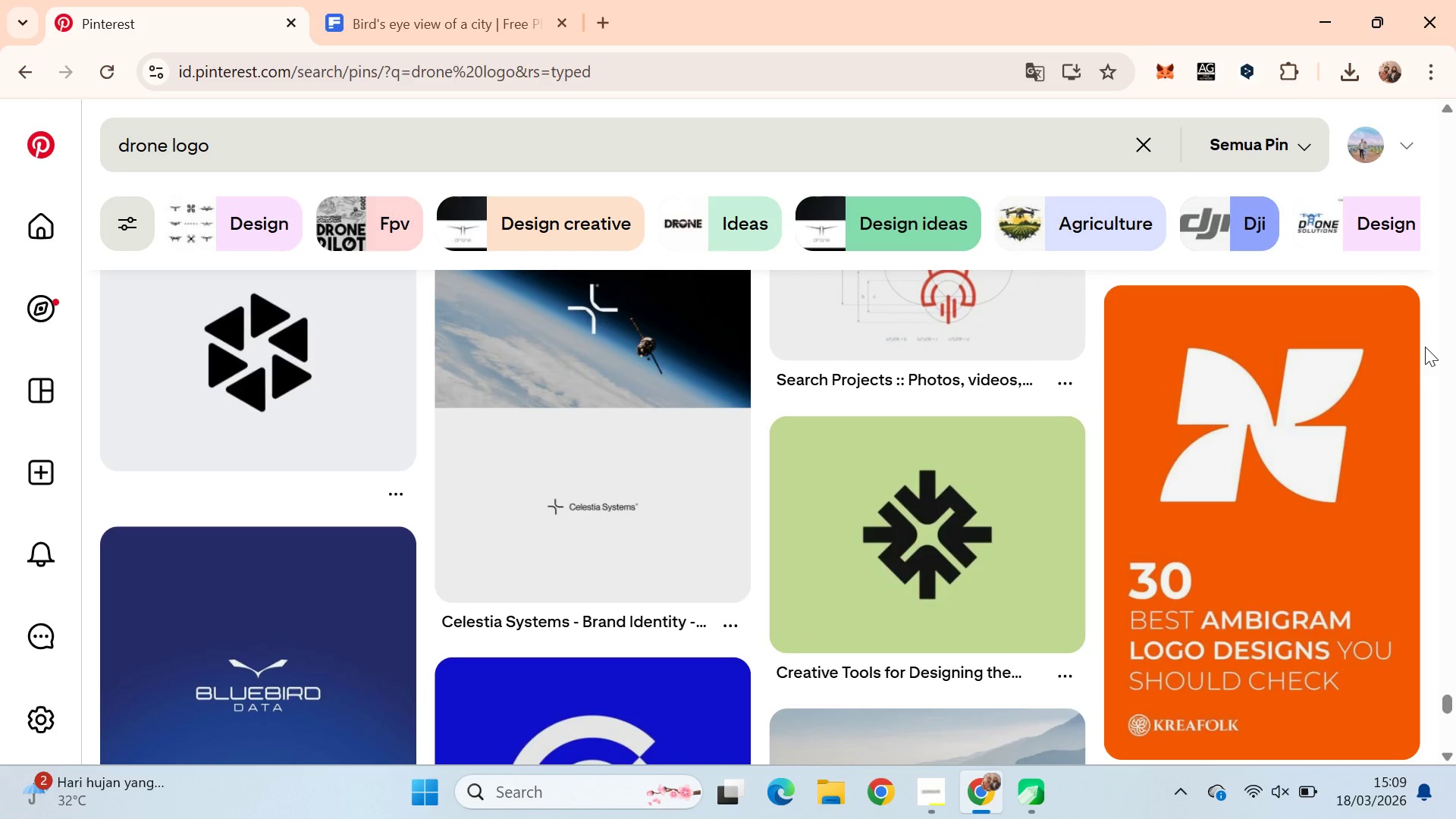 
scroll: coordinate [1425, 347], scroll_direction: down, amount: 7.0
 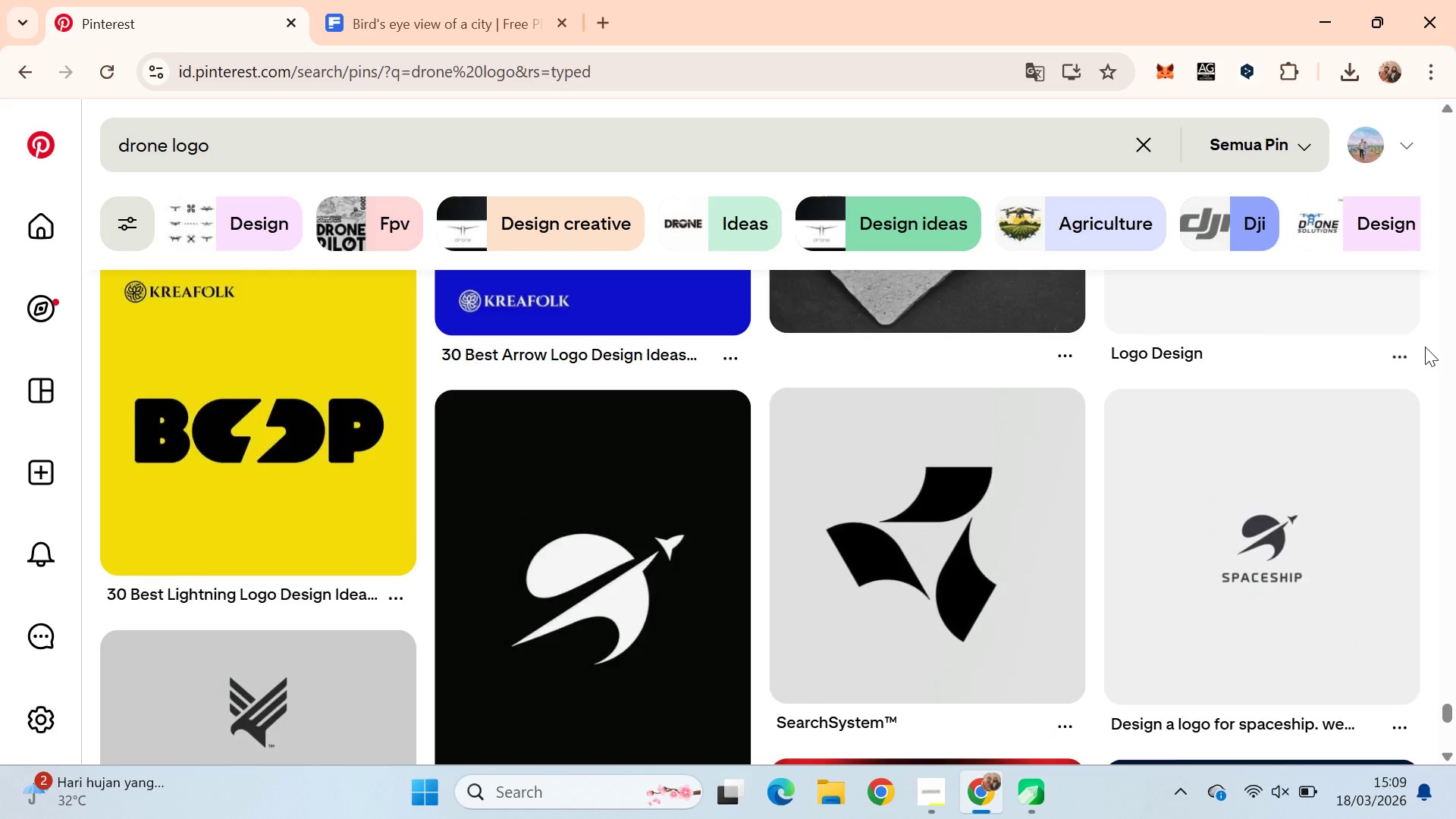 
scroll: coordinate [1425, 347], scroll_direction: up, amount: 1.0
 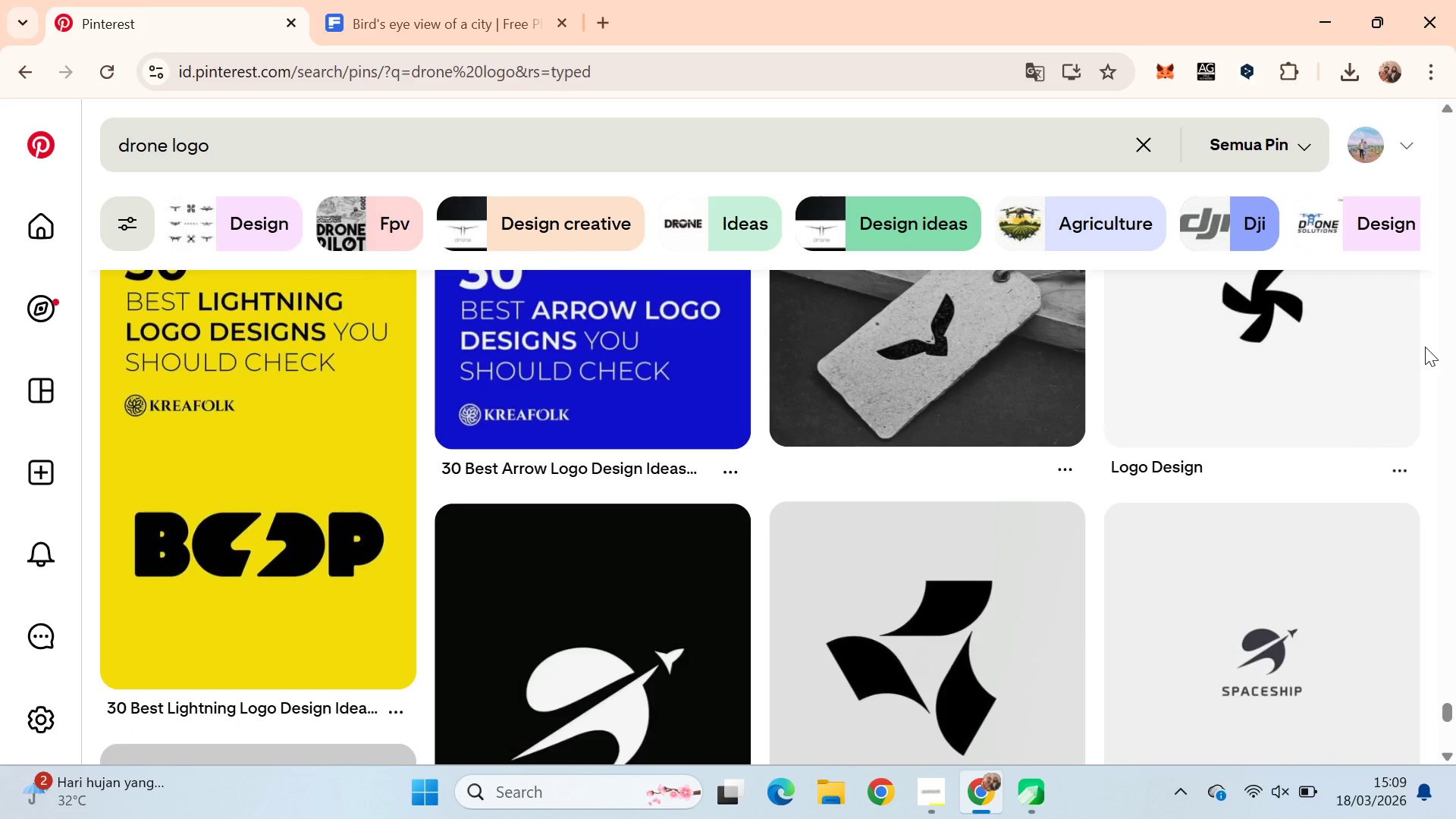 
scroll: coordinate [1425, 347], scroll_direction: down, amount: 2.0
 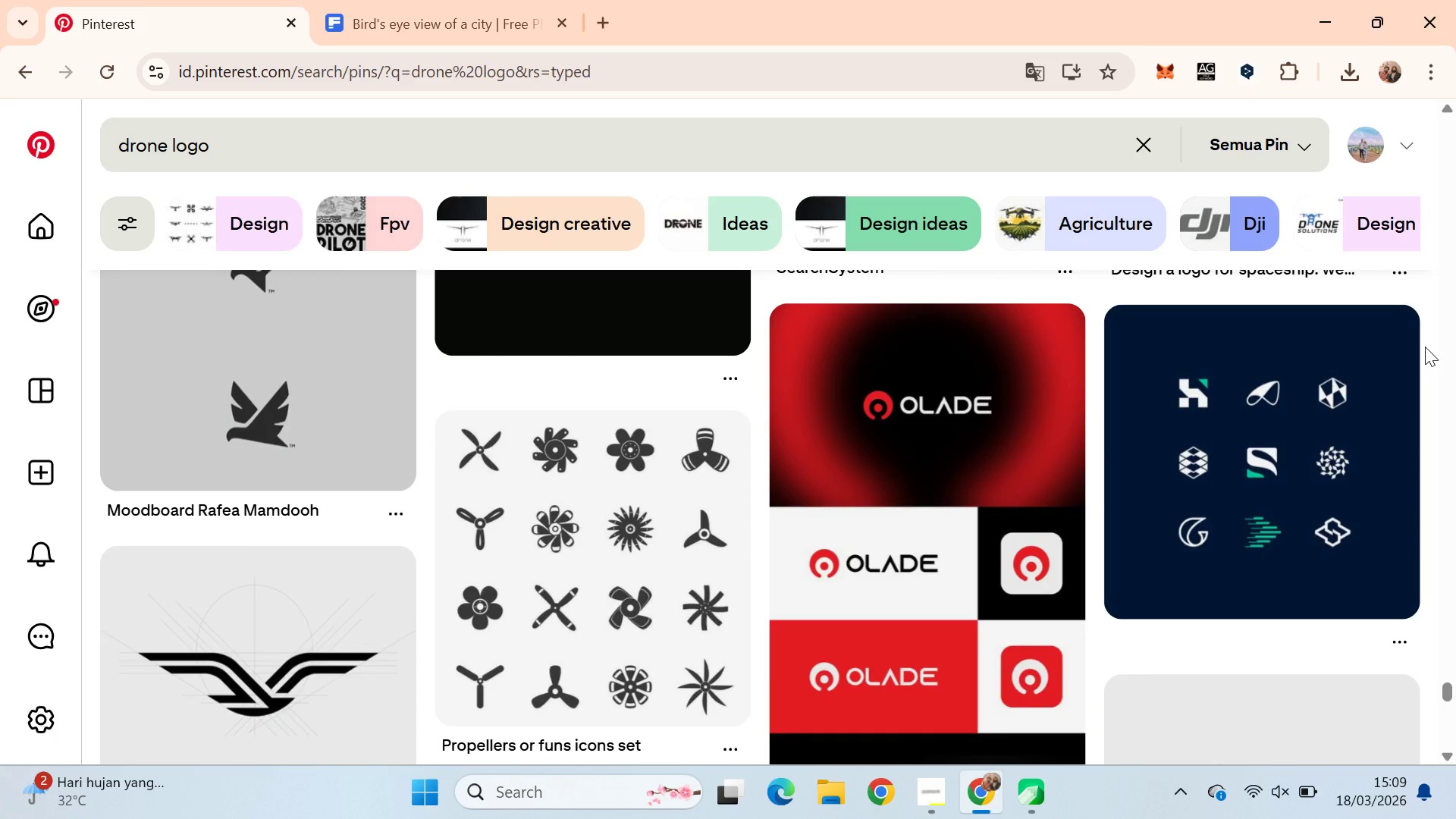 
wait(5.8)
 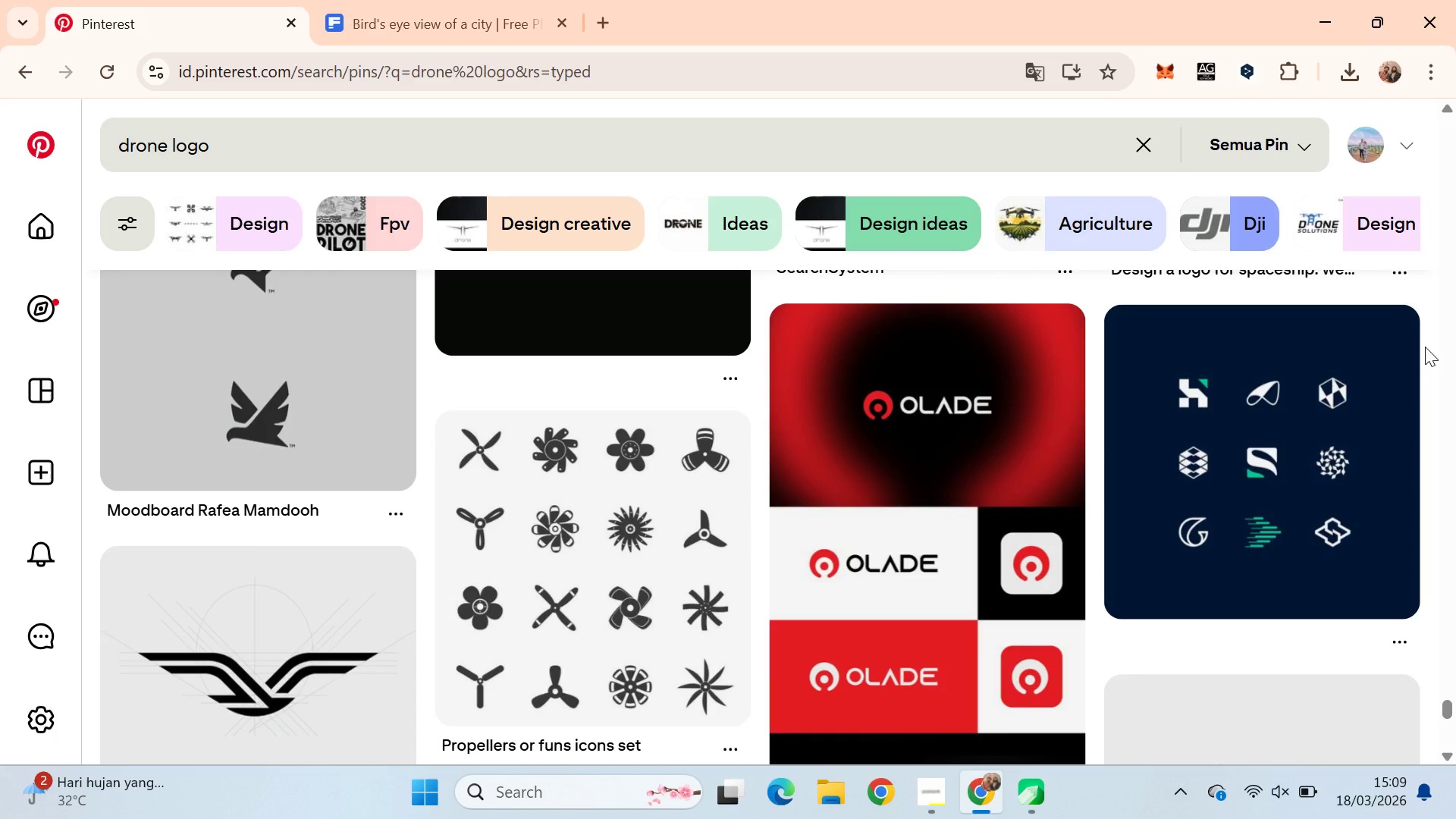 
scroll: coordinate [1431, 347], scroll_direction: down, amount: 11.0
 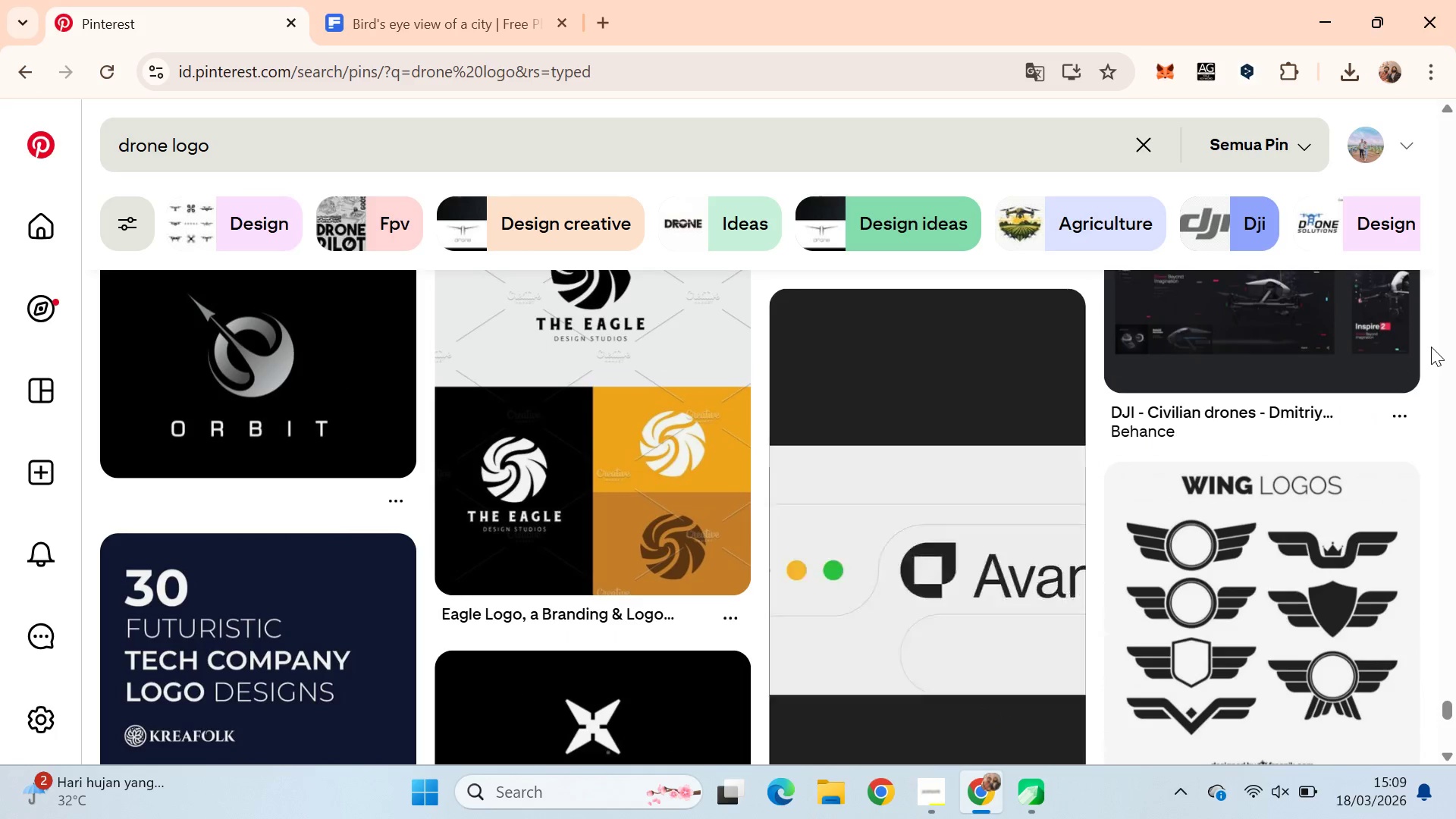 
scroll: coordinate [1431, 347], scroll_direction: down, amount: 5.0
 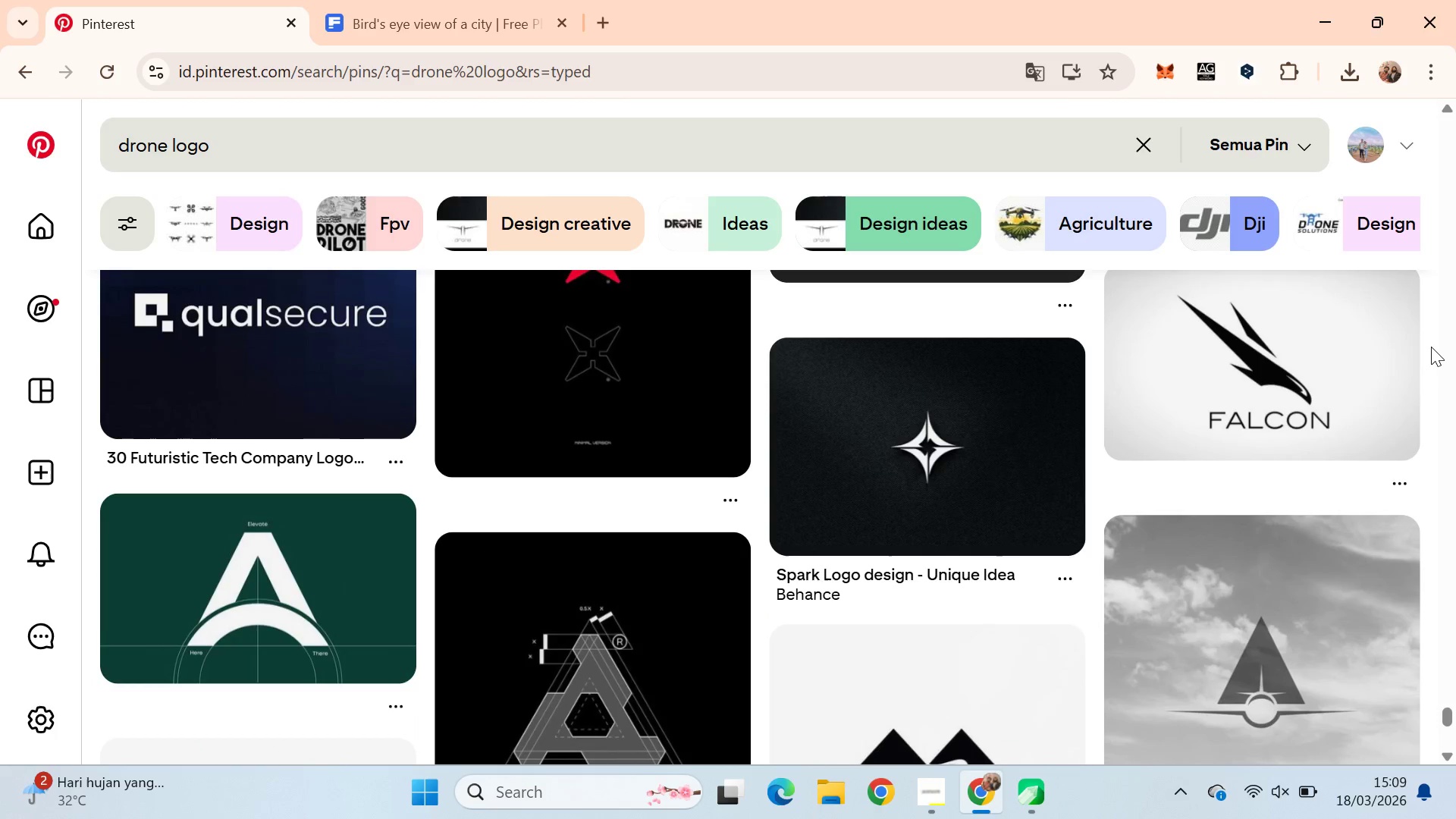 
scroll: coordinate [1431, 347], scroll_direction: up, amount: 1.0
 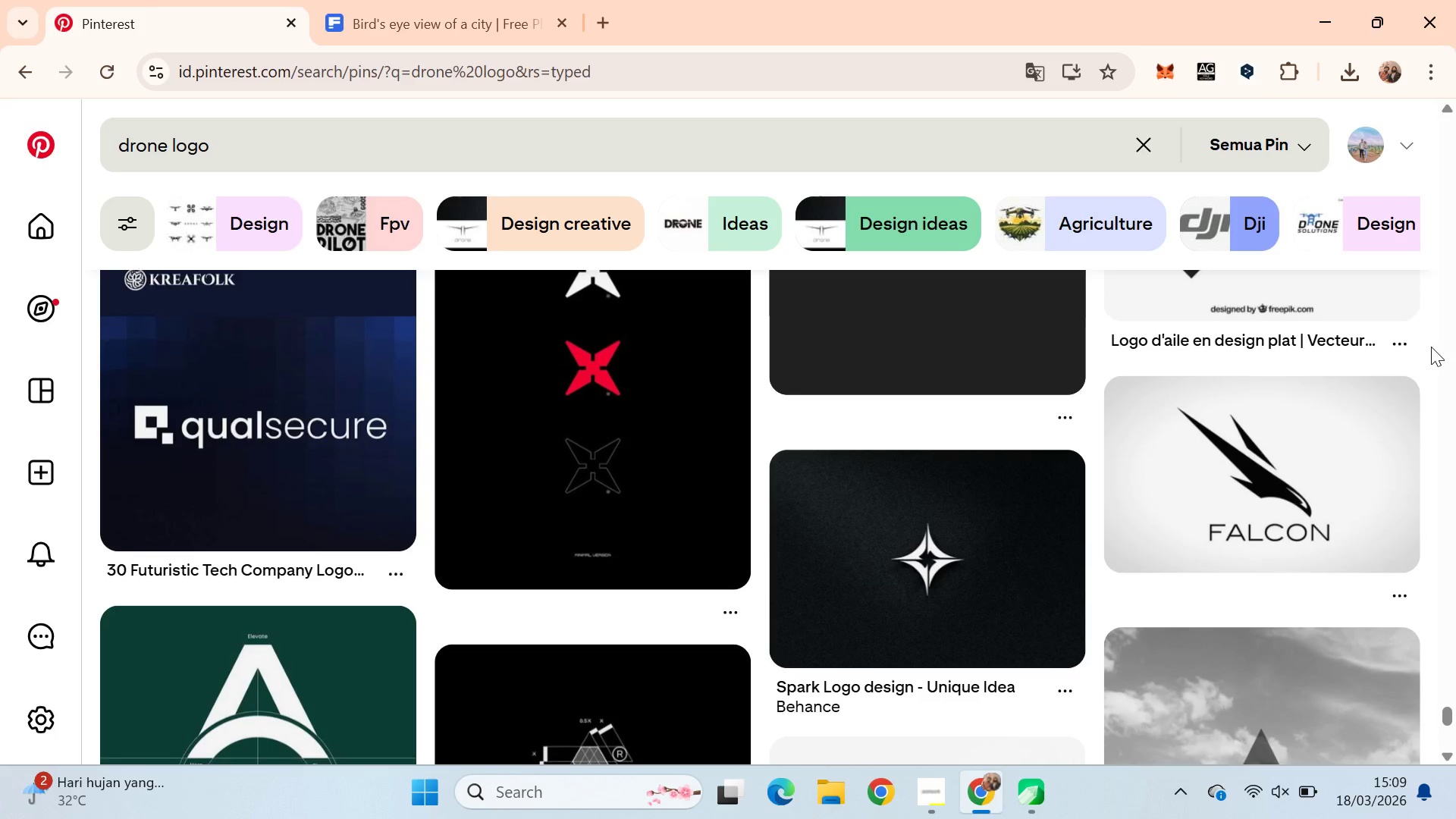 
scroll: coordinate [1431, 347], scroll_direction: down, amount: 14.0
 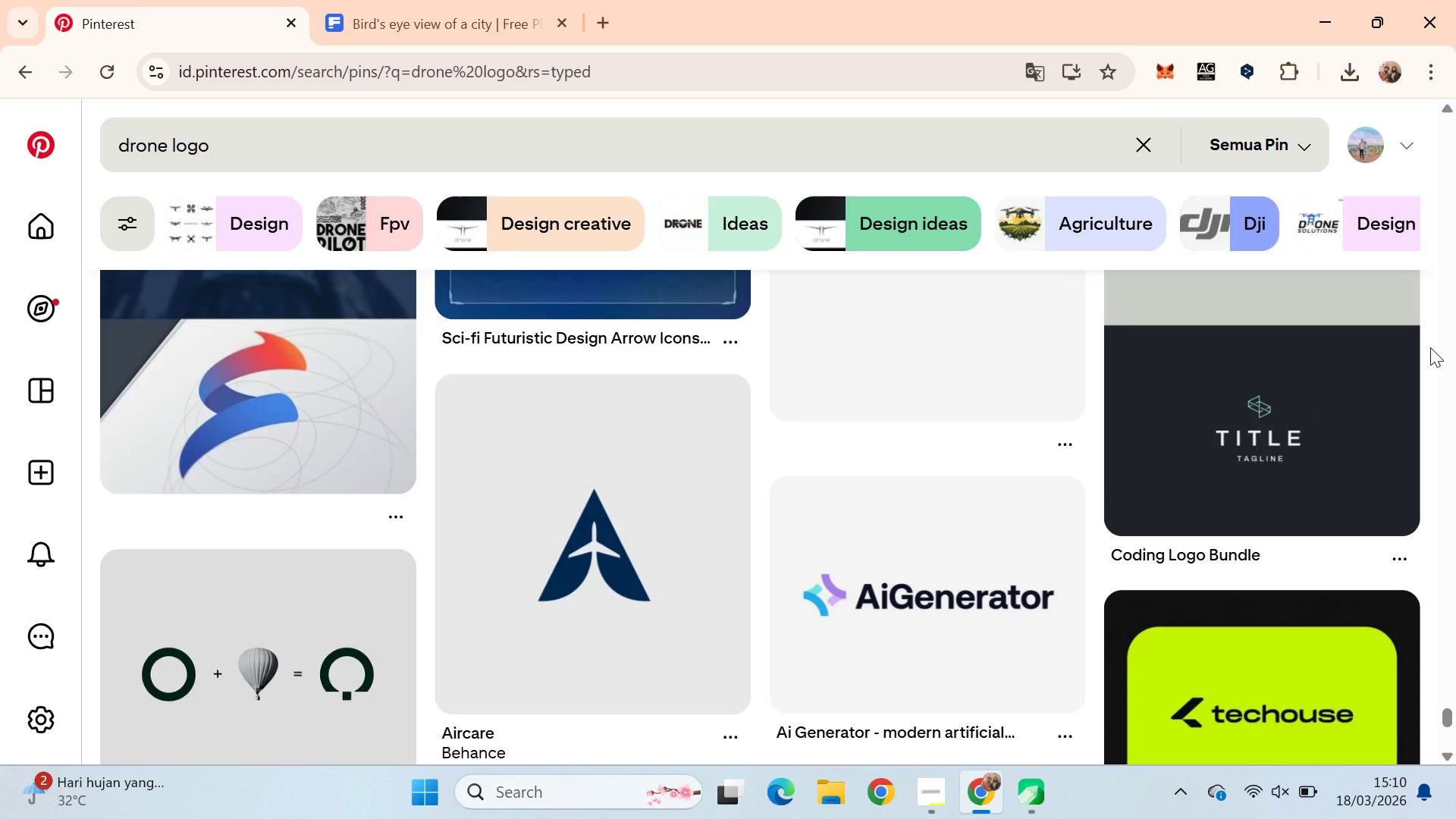 
scroll: coordinate [1430, 347], scroll_direction: up, amount: 1.0
 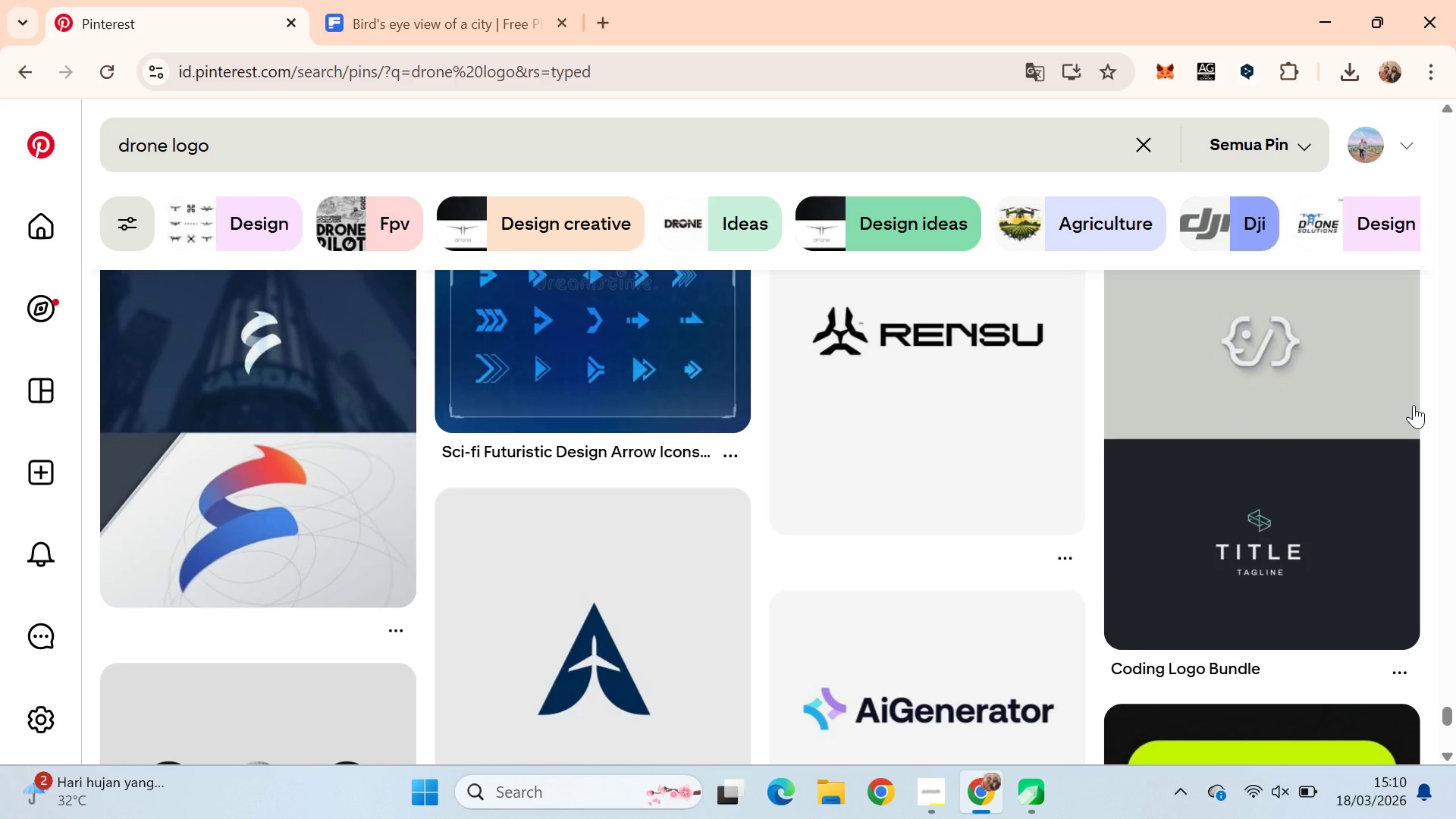 
scroll: coordinate [1423, 408], scroll_direction: down, amount: 7.0
 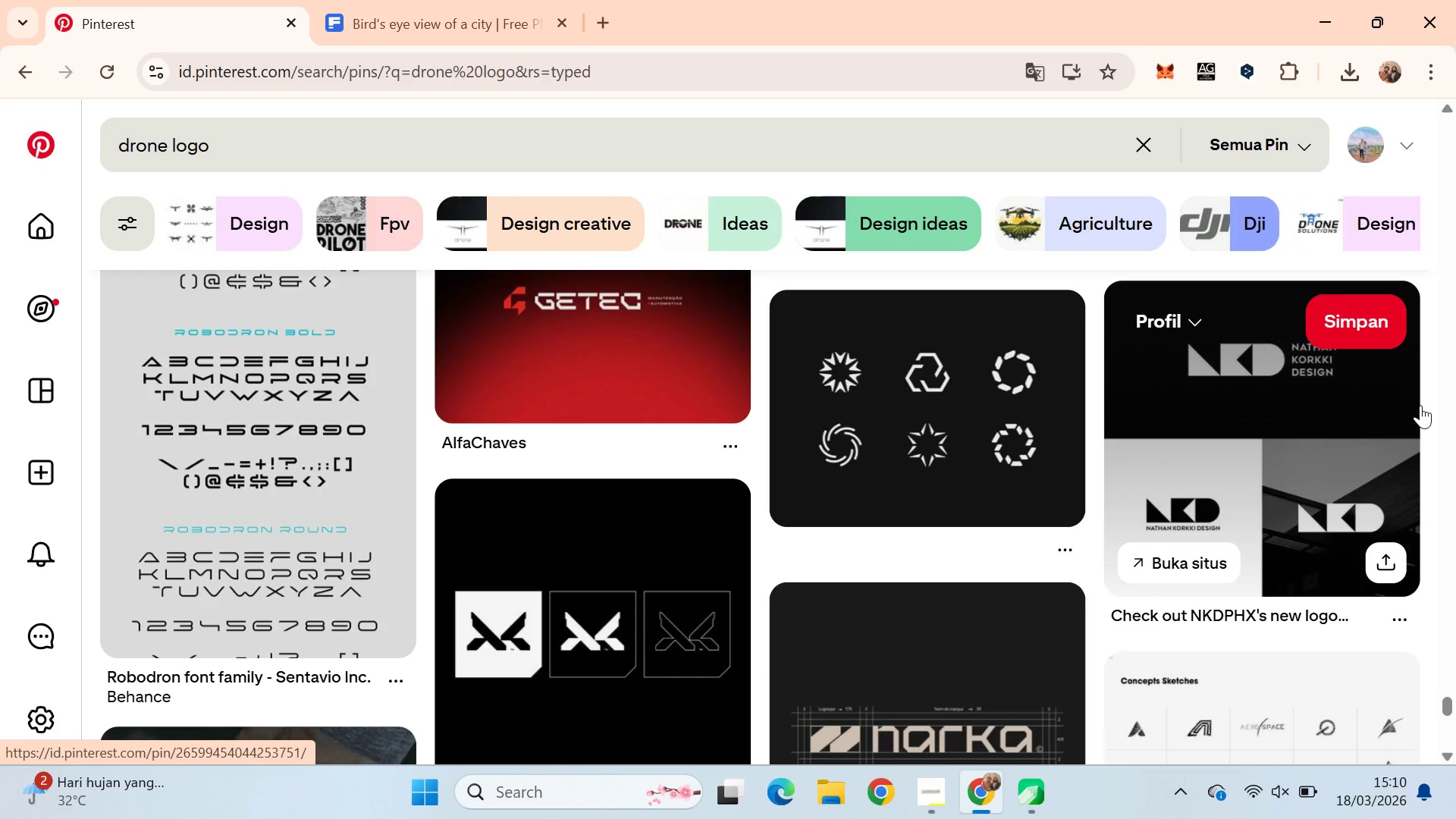 
wait(11.19)
 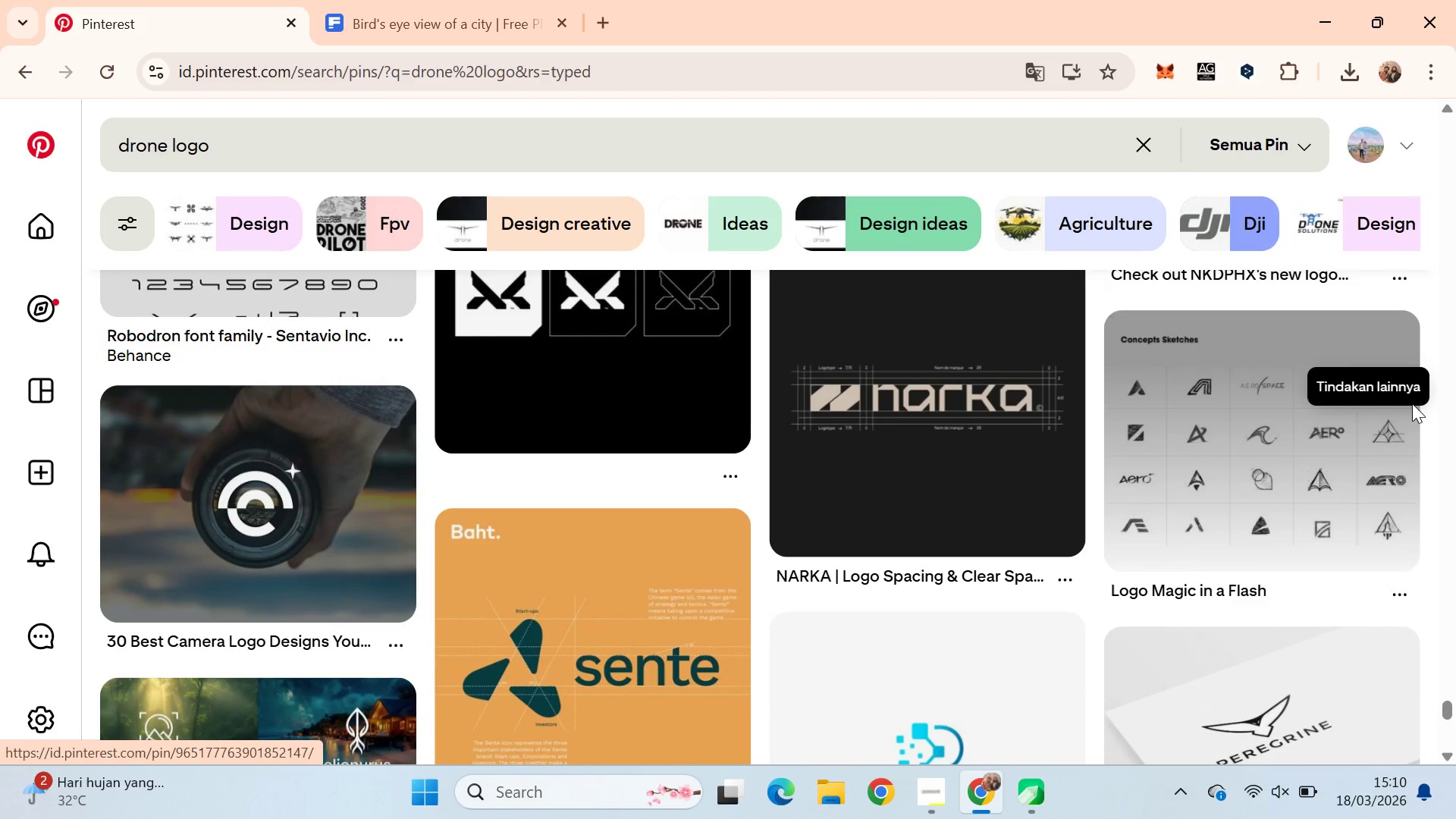 
key(Alt+AltLeft)
 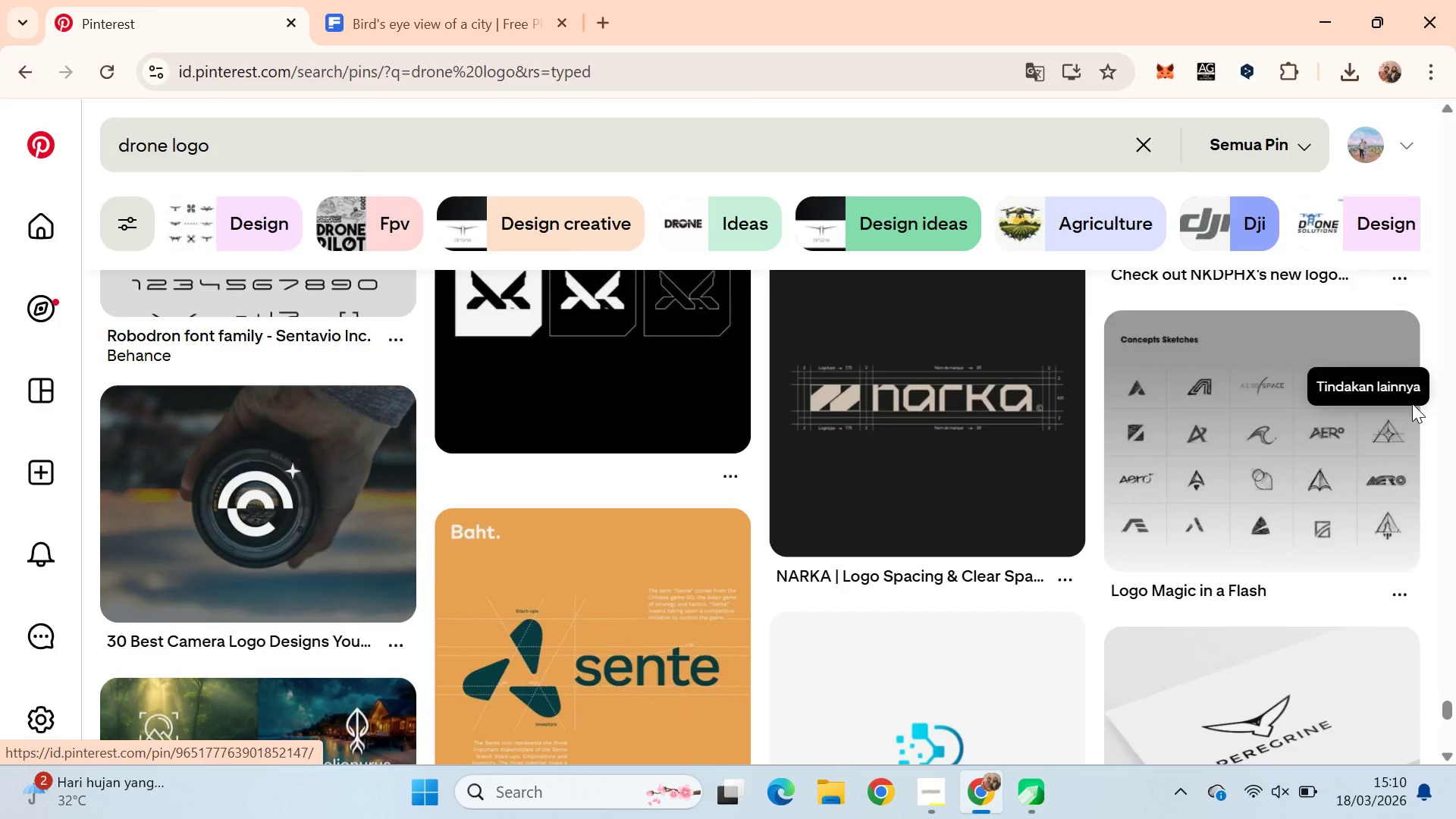 
key(Alt+Tab)
 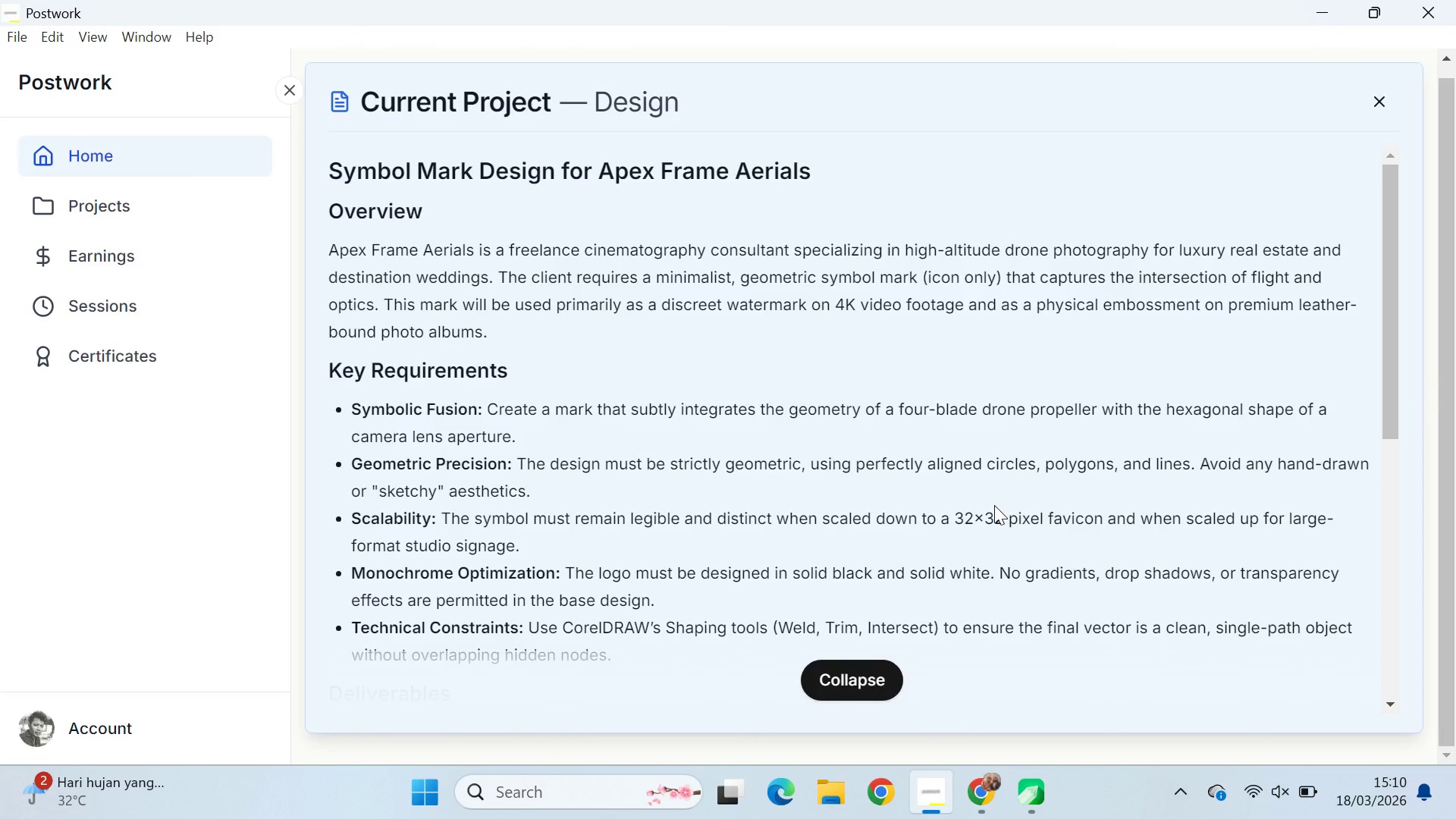 
scroll: coordinate [1412, 403], scroll_direction: down, amount: 3.0